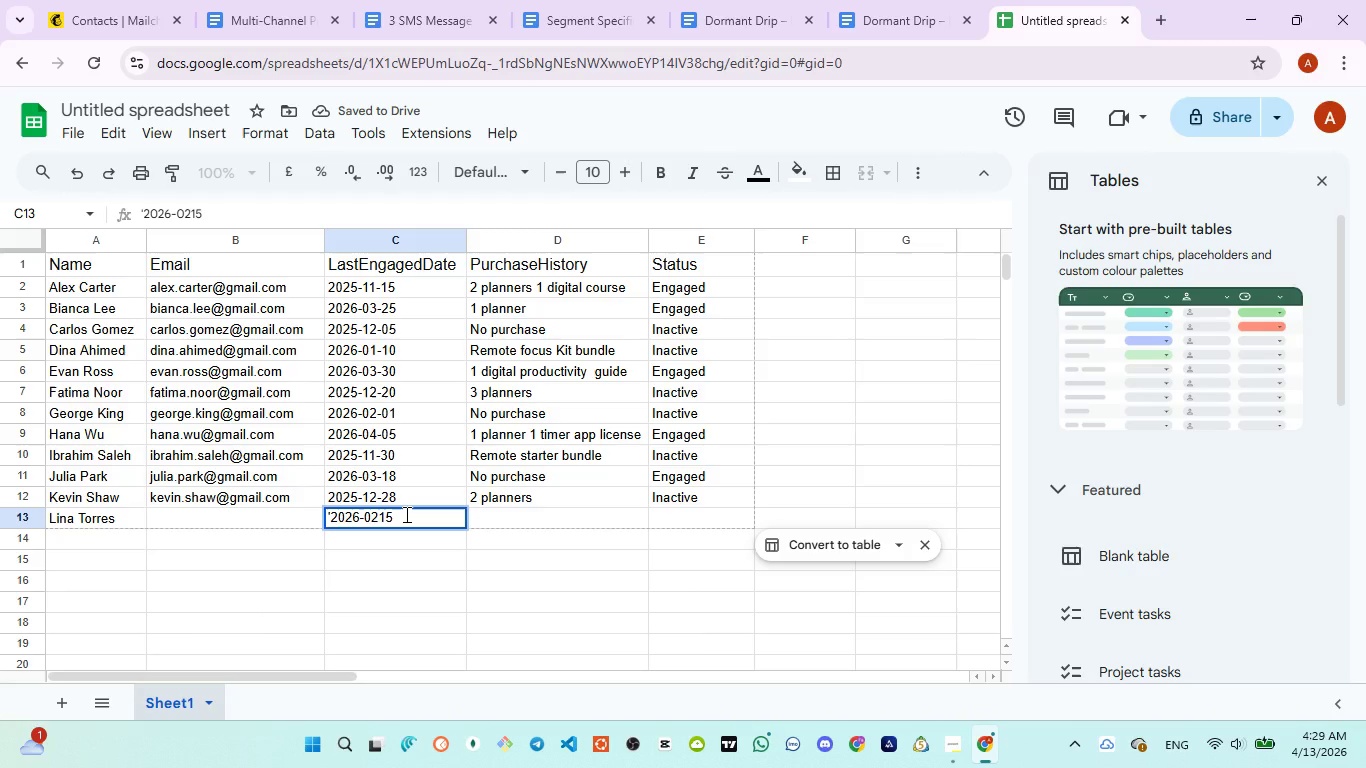 
key(ArrowLeft)
 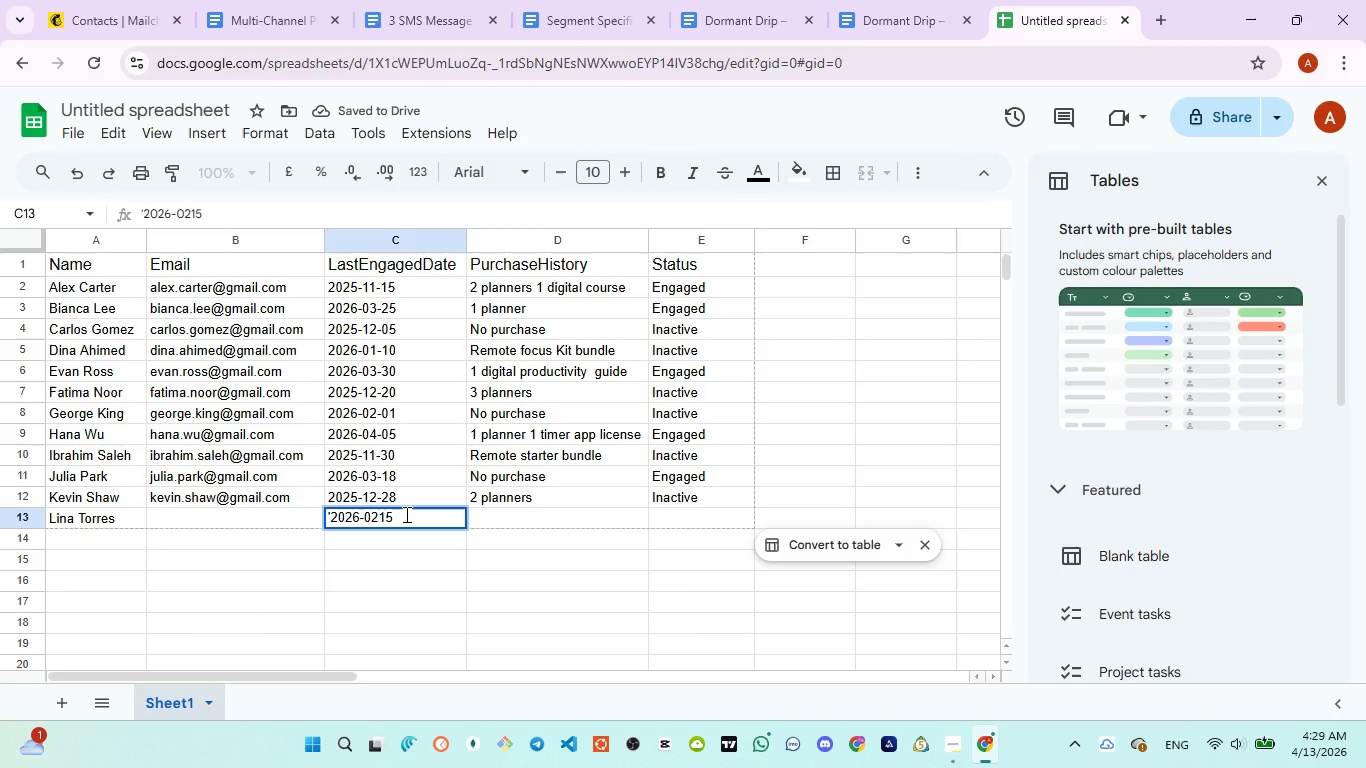 
key(ArrowLeft)
 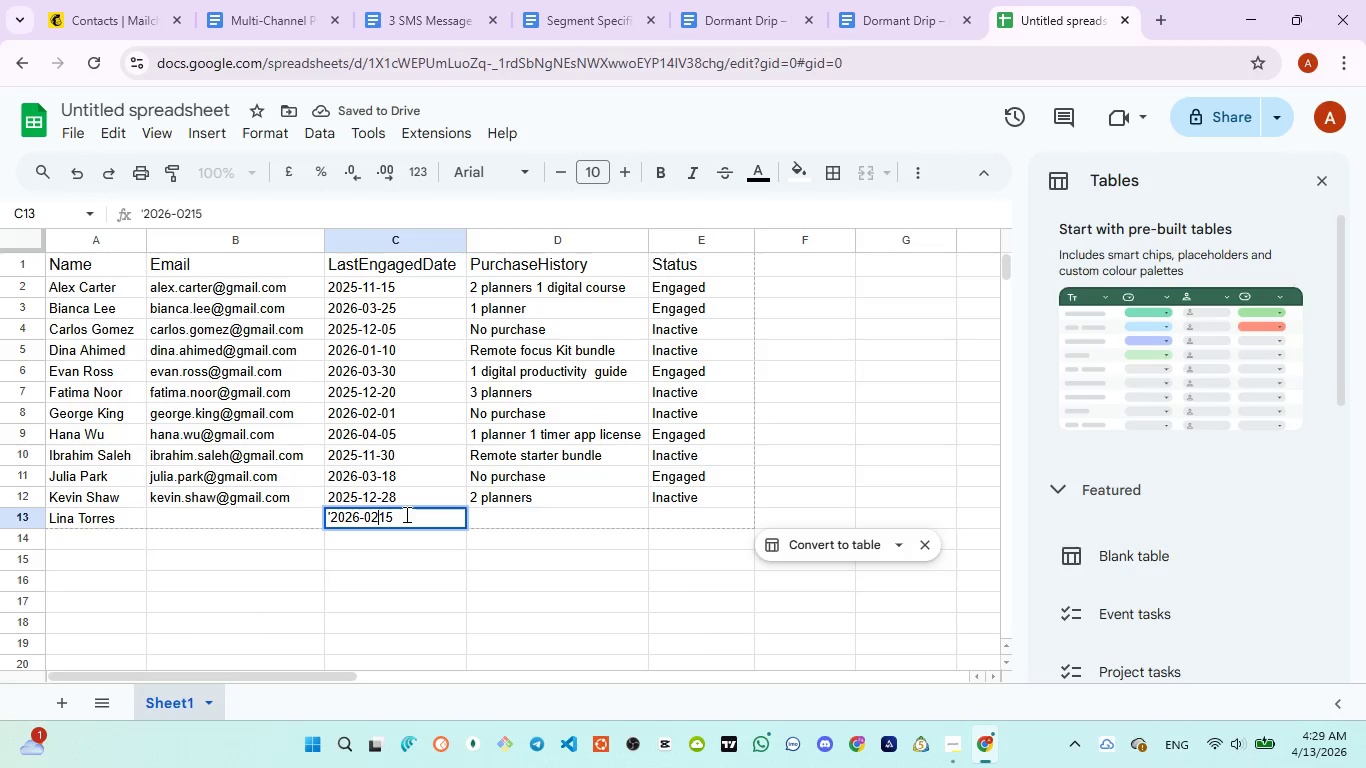 
key(Minus)
 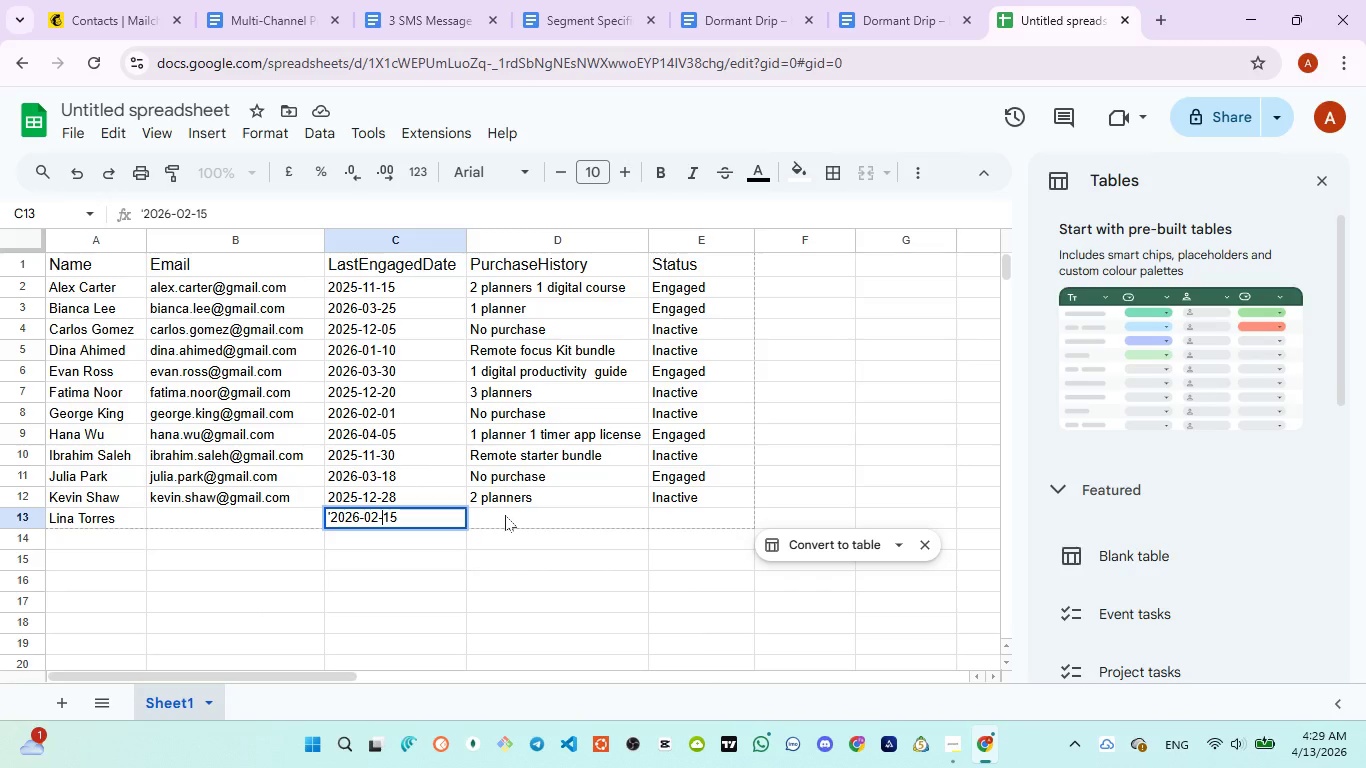 
left_click([511, 519])
 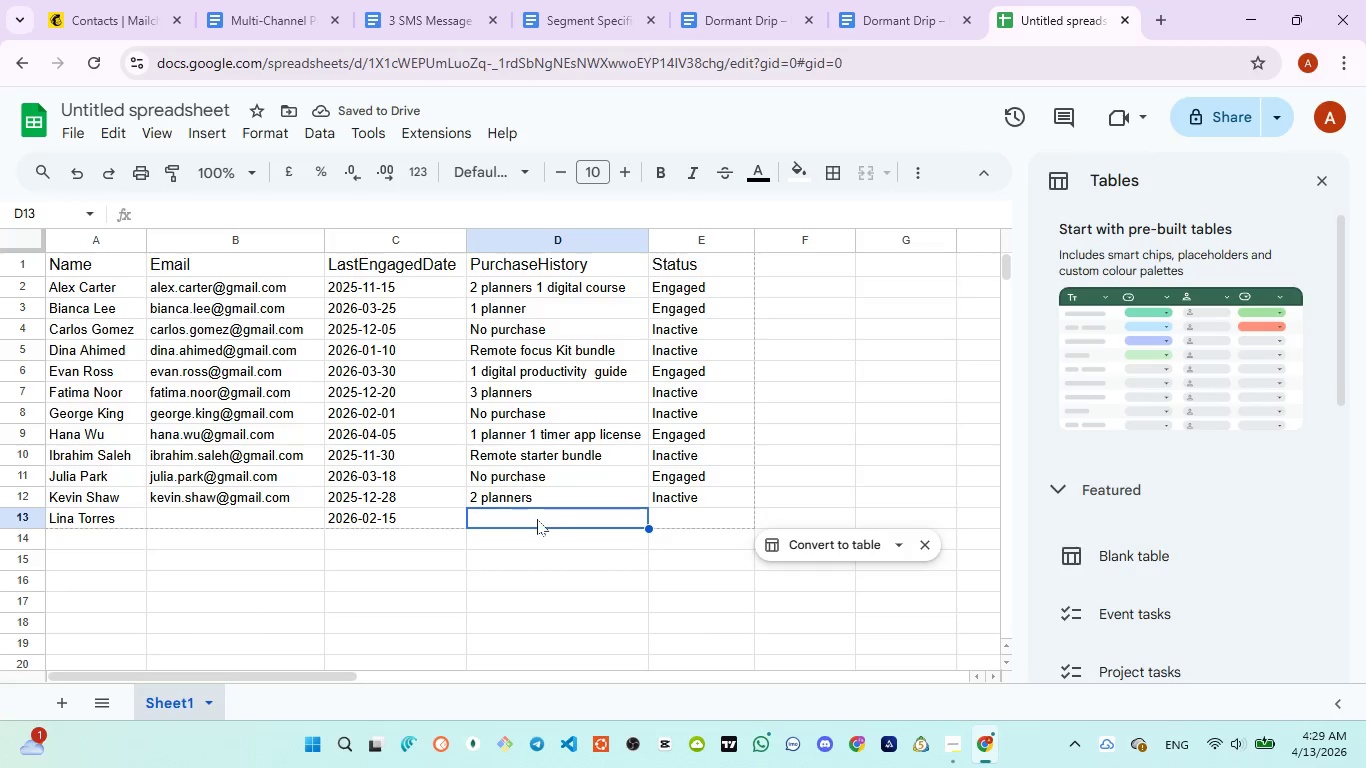 
wait(5.16)
 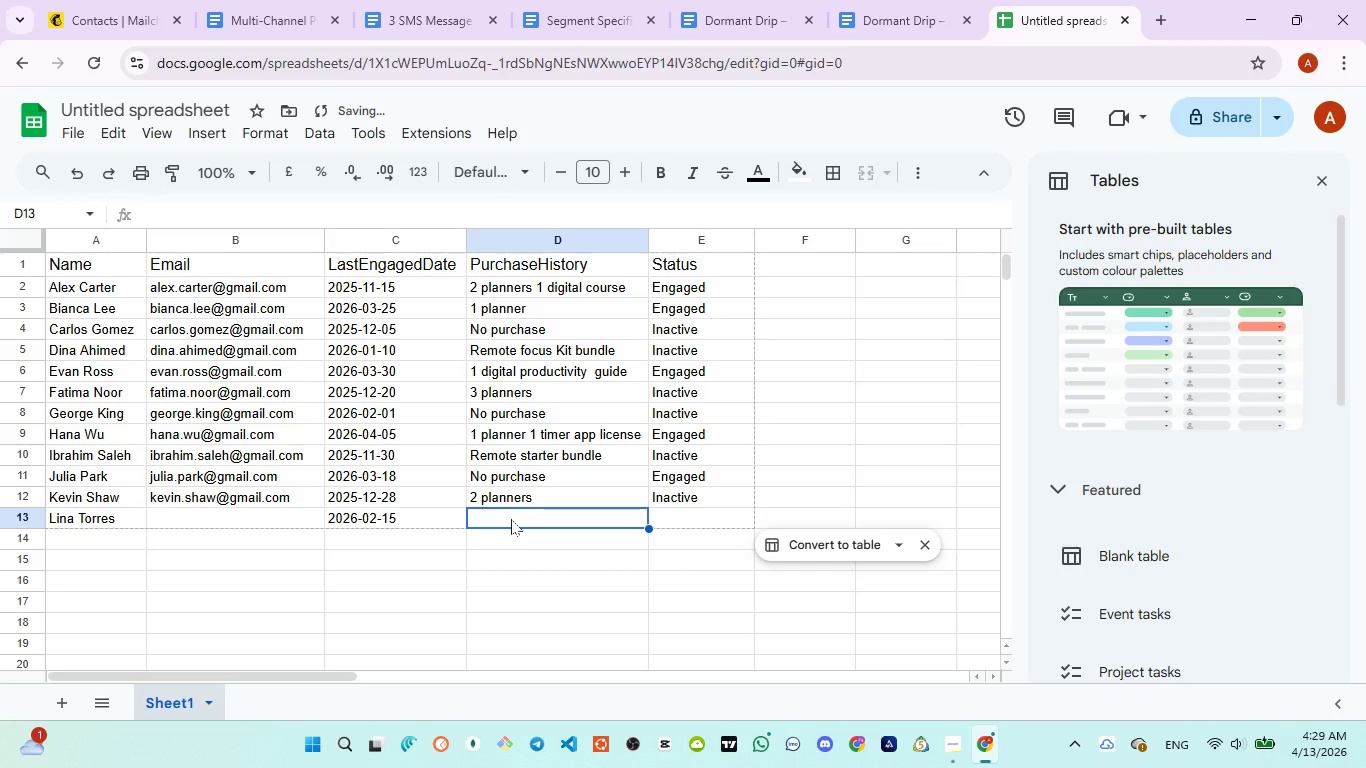 
left_click([672, 516])
 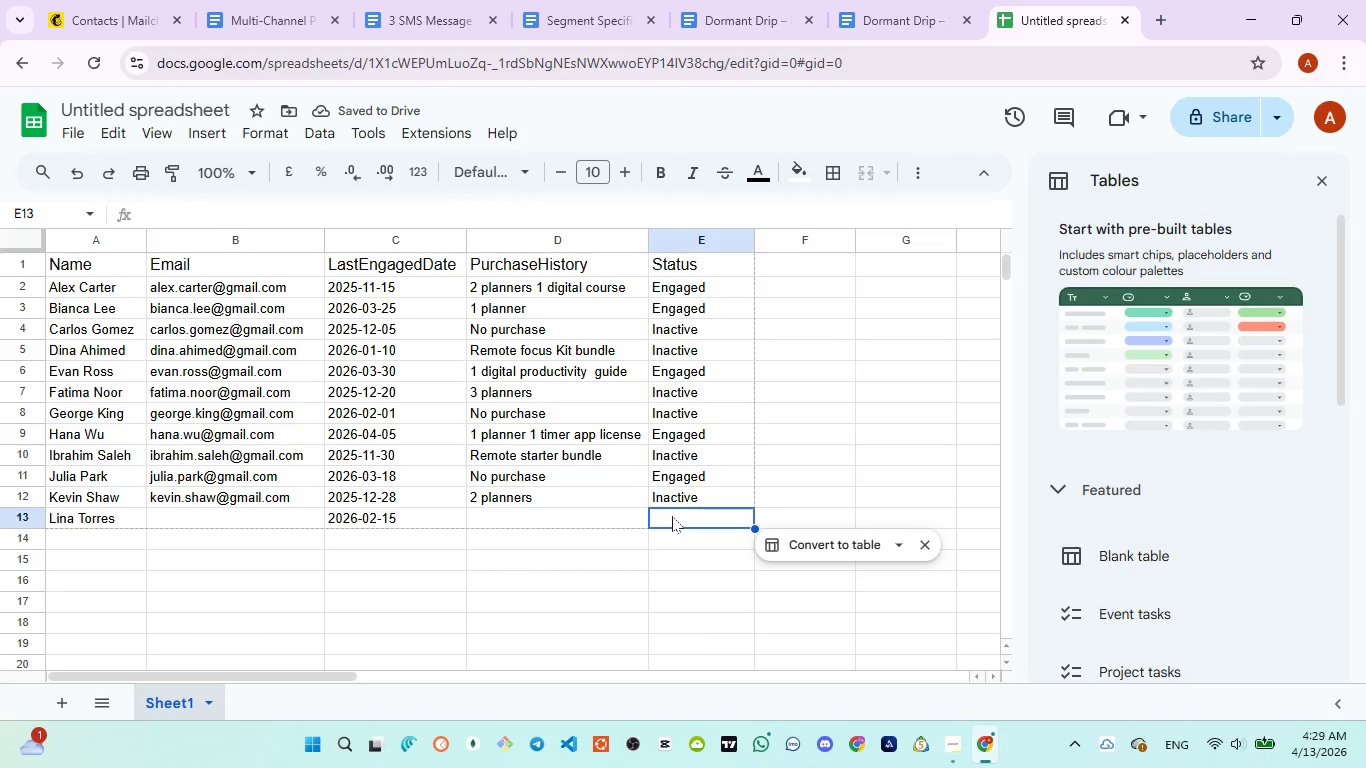 
key(Shift+ShiftLeft)
 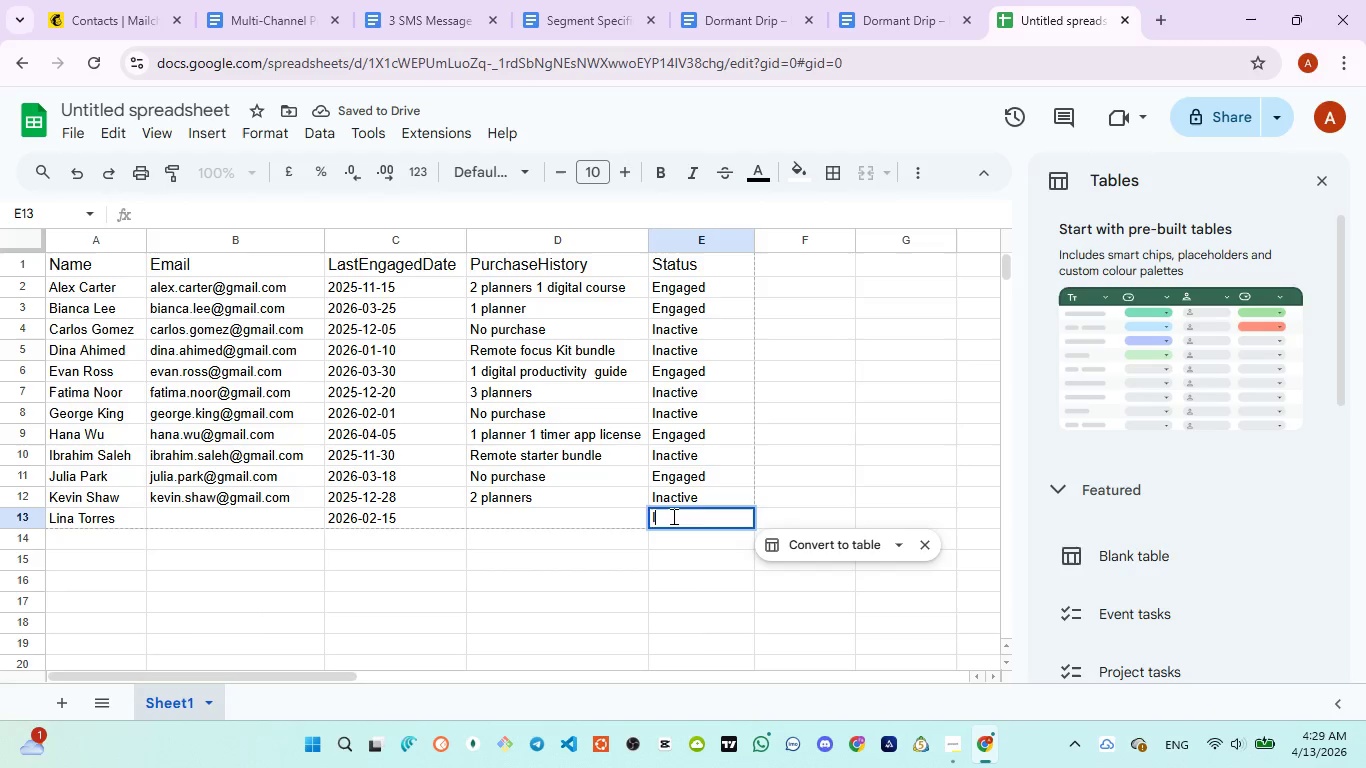 
key(Shift+I)
 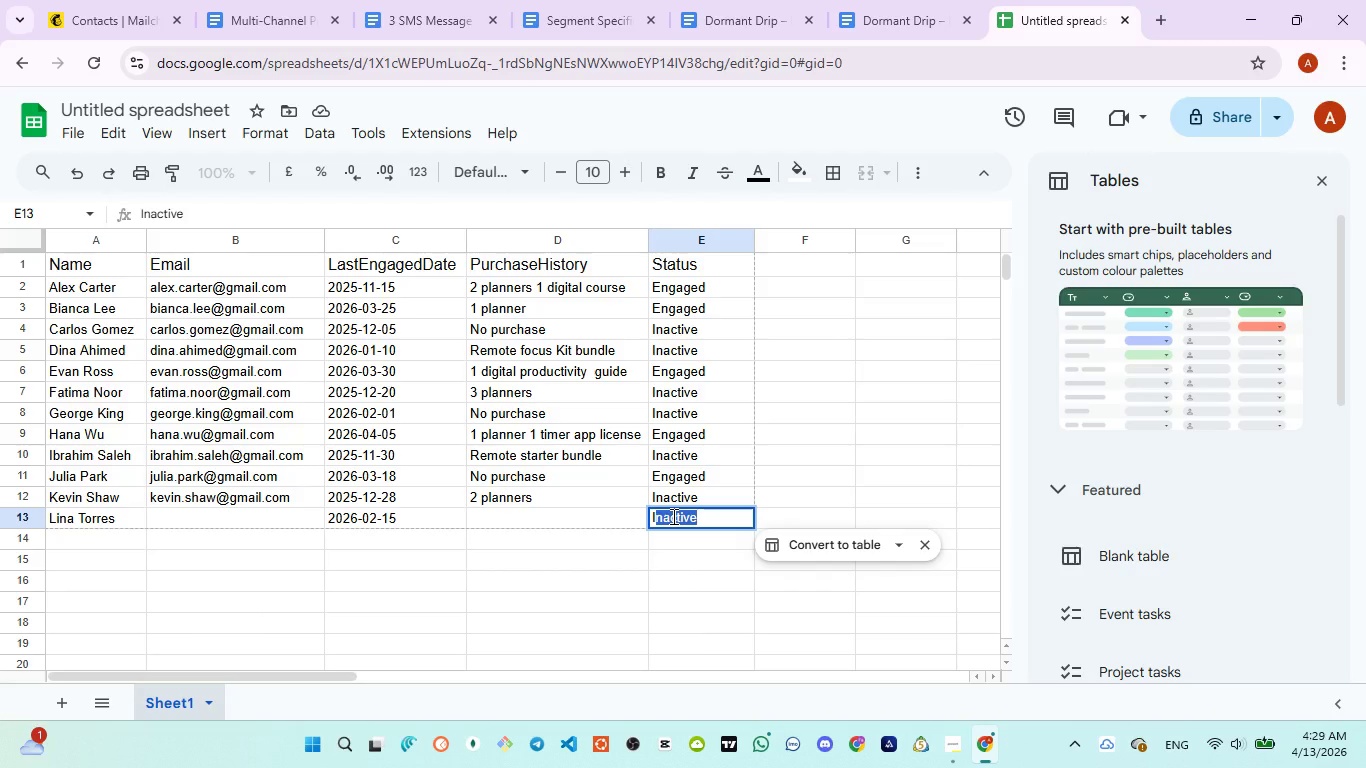 
key(ArrowLeft)
 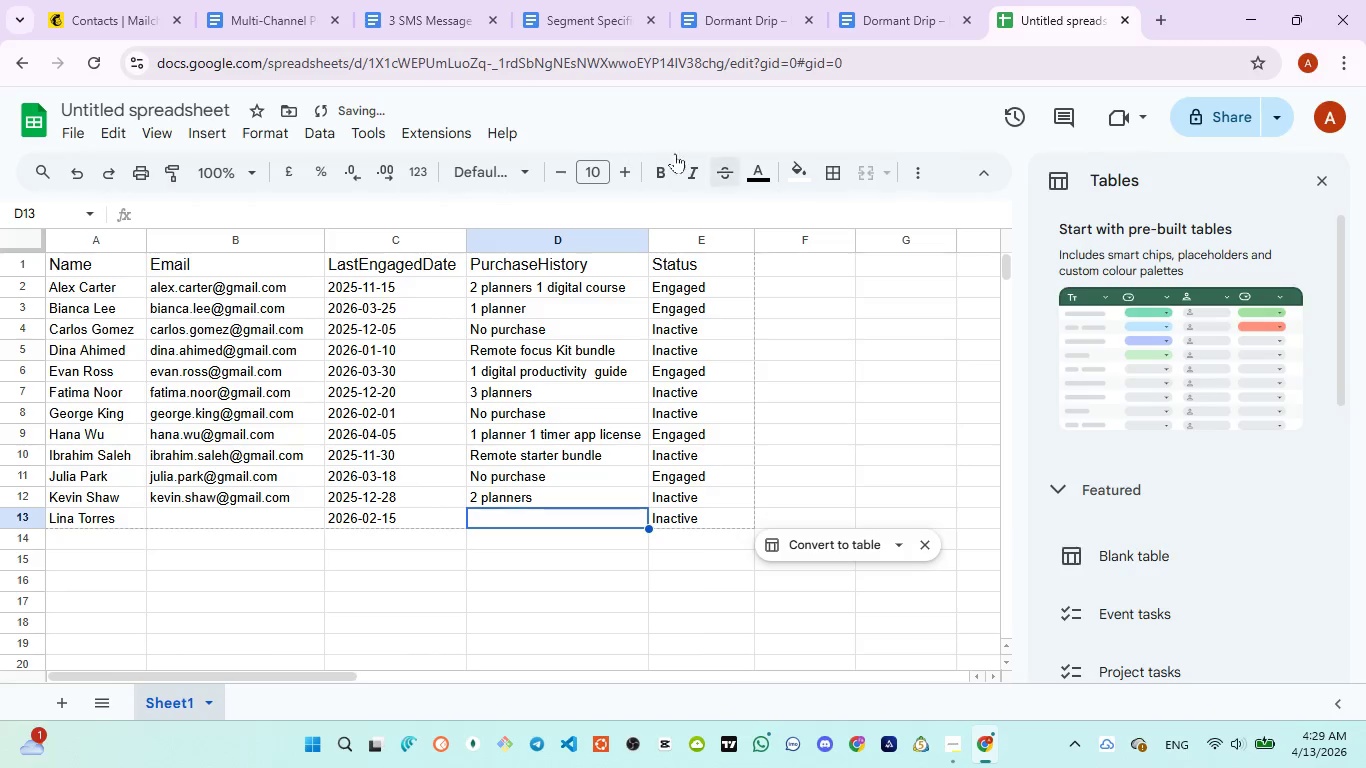 
left_click([425, 31])
 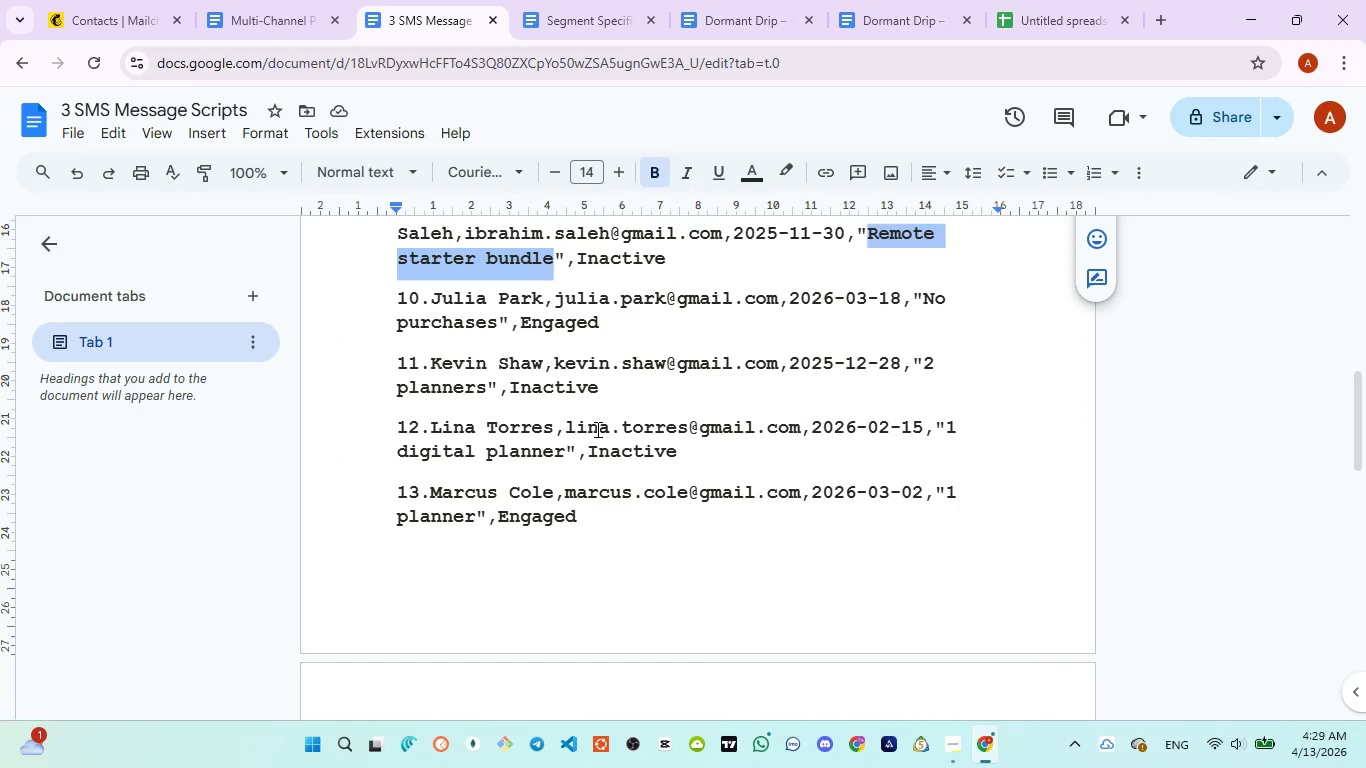 
wait(9.66)
 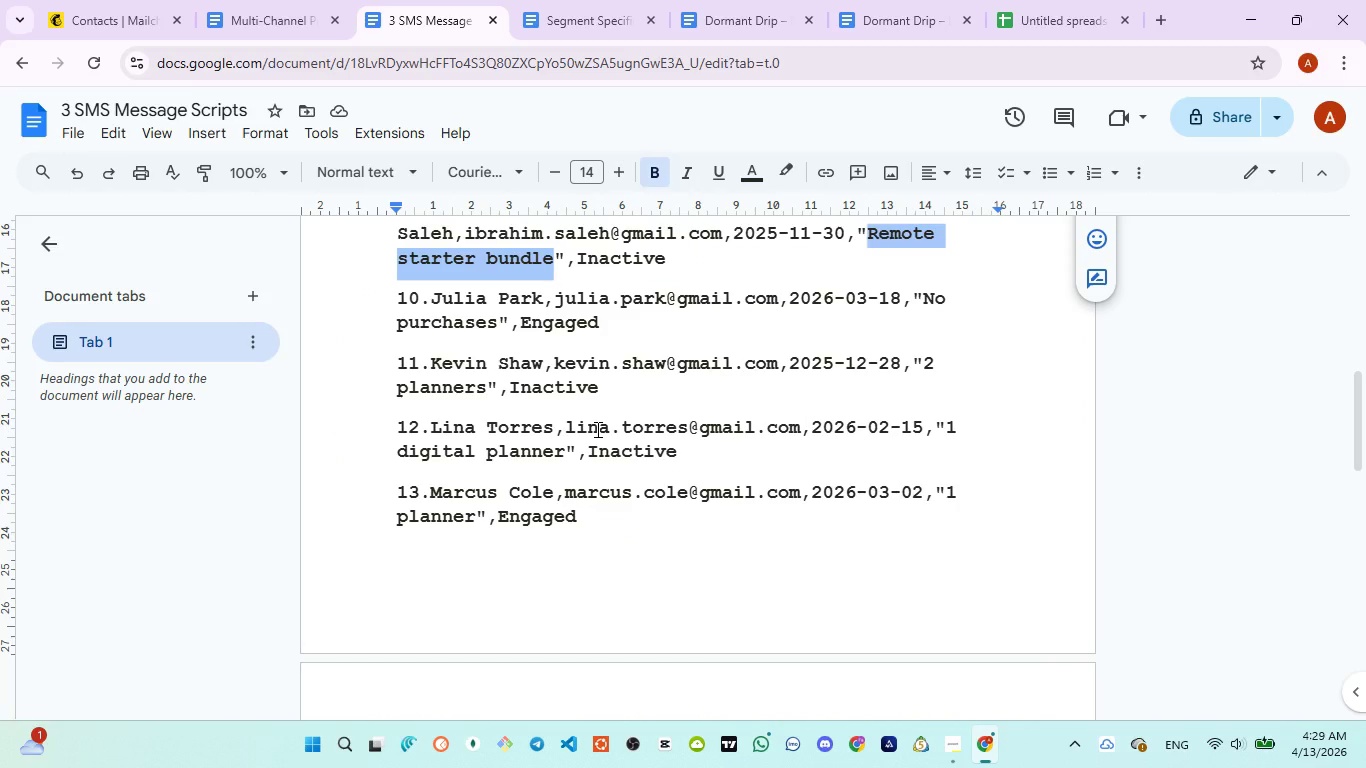 
left_click([1027, 29])
 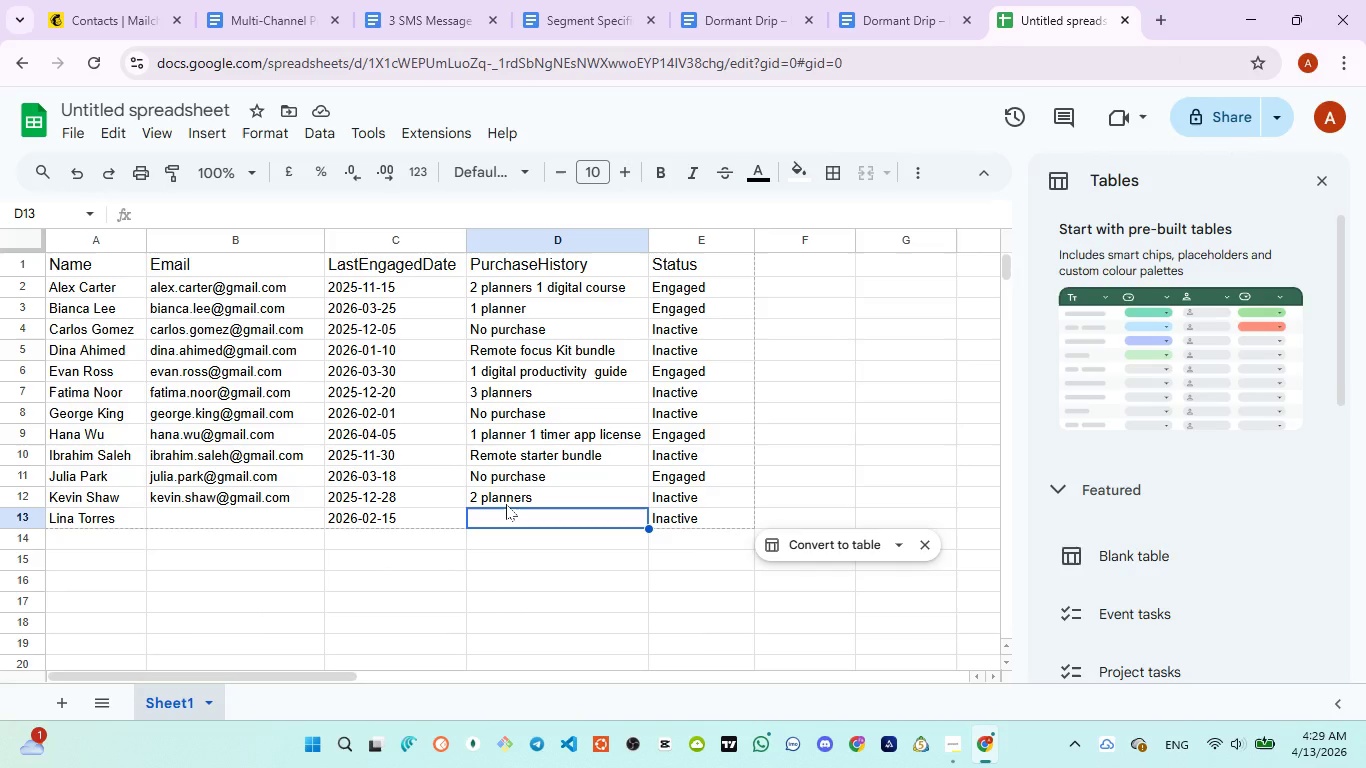 
type(1 digital planner)
 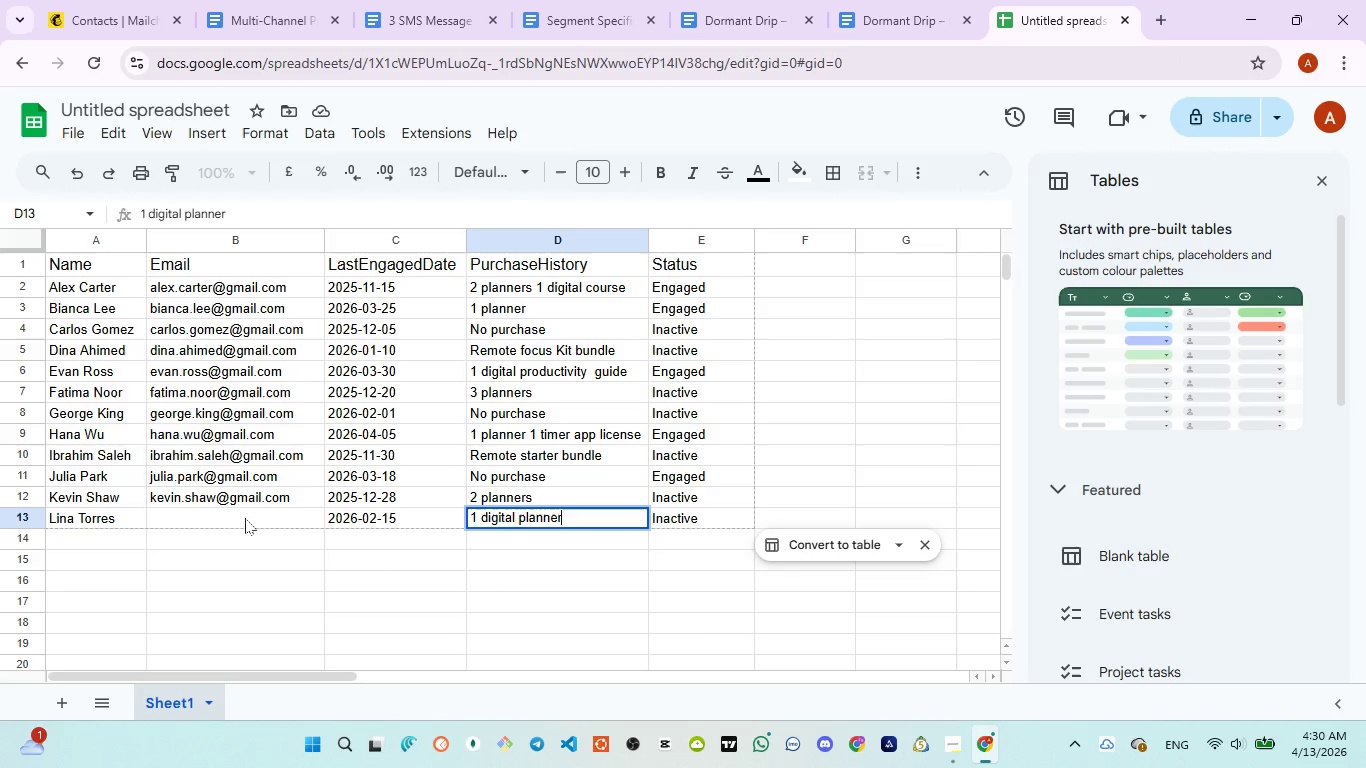 
left_click([241, 518])
 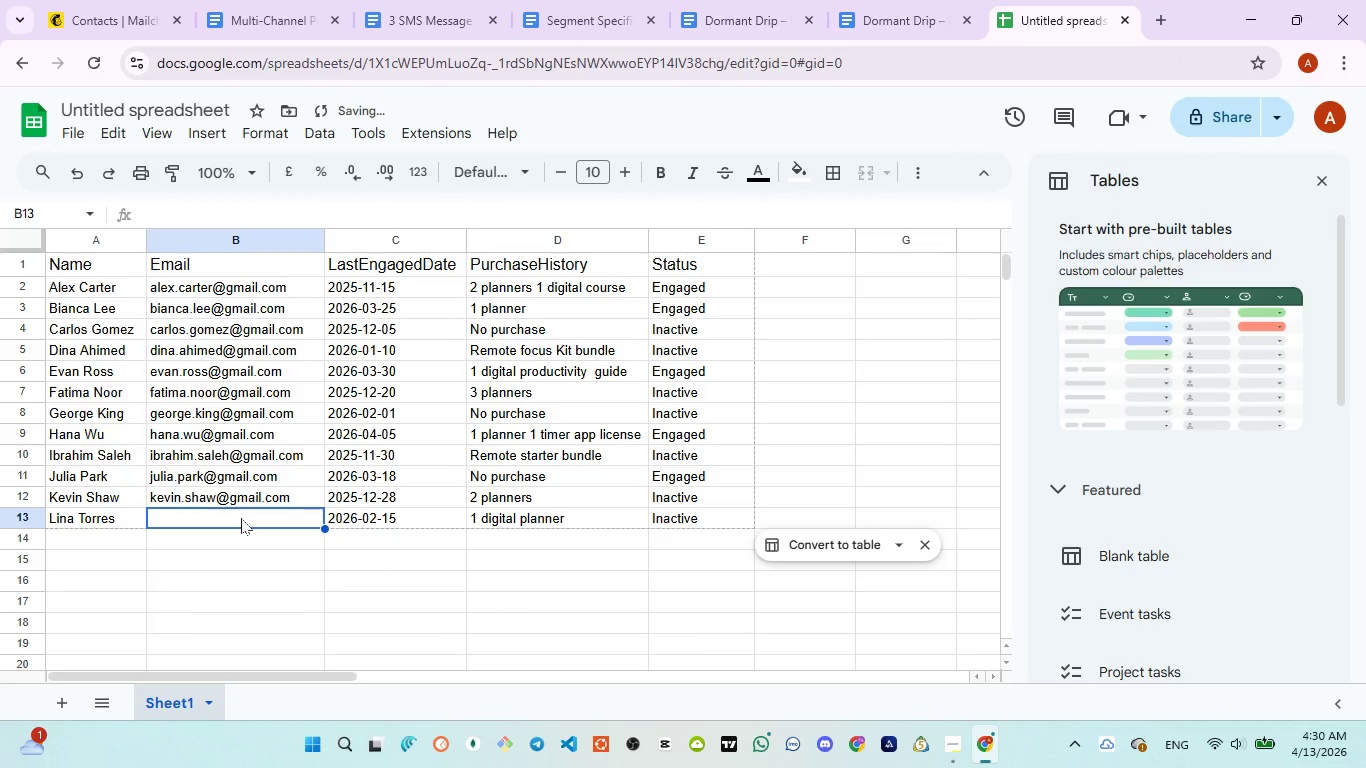 
type(lina.torres@gmail.com)
 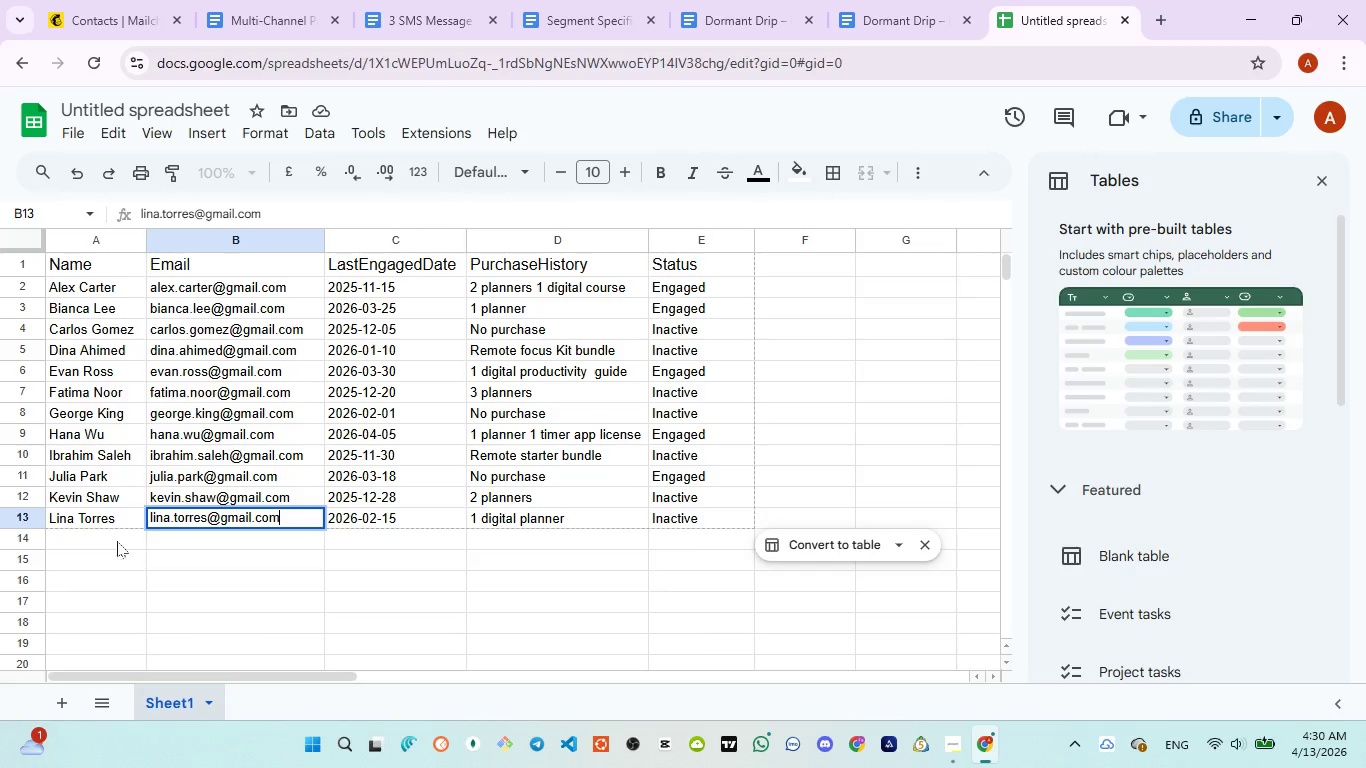 
left_click([108, 538])
 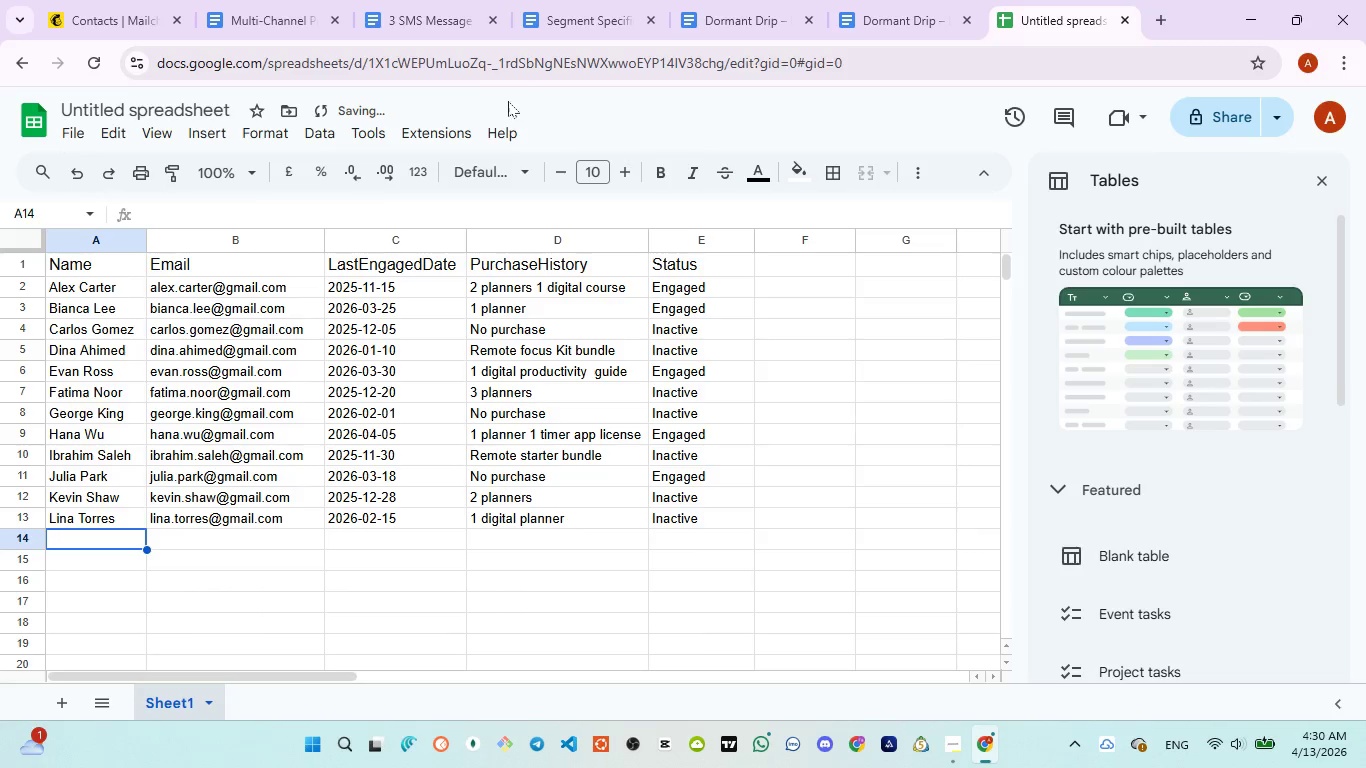 
left_click([405, 22])
 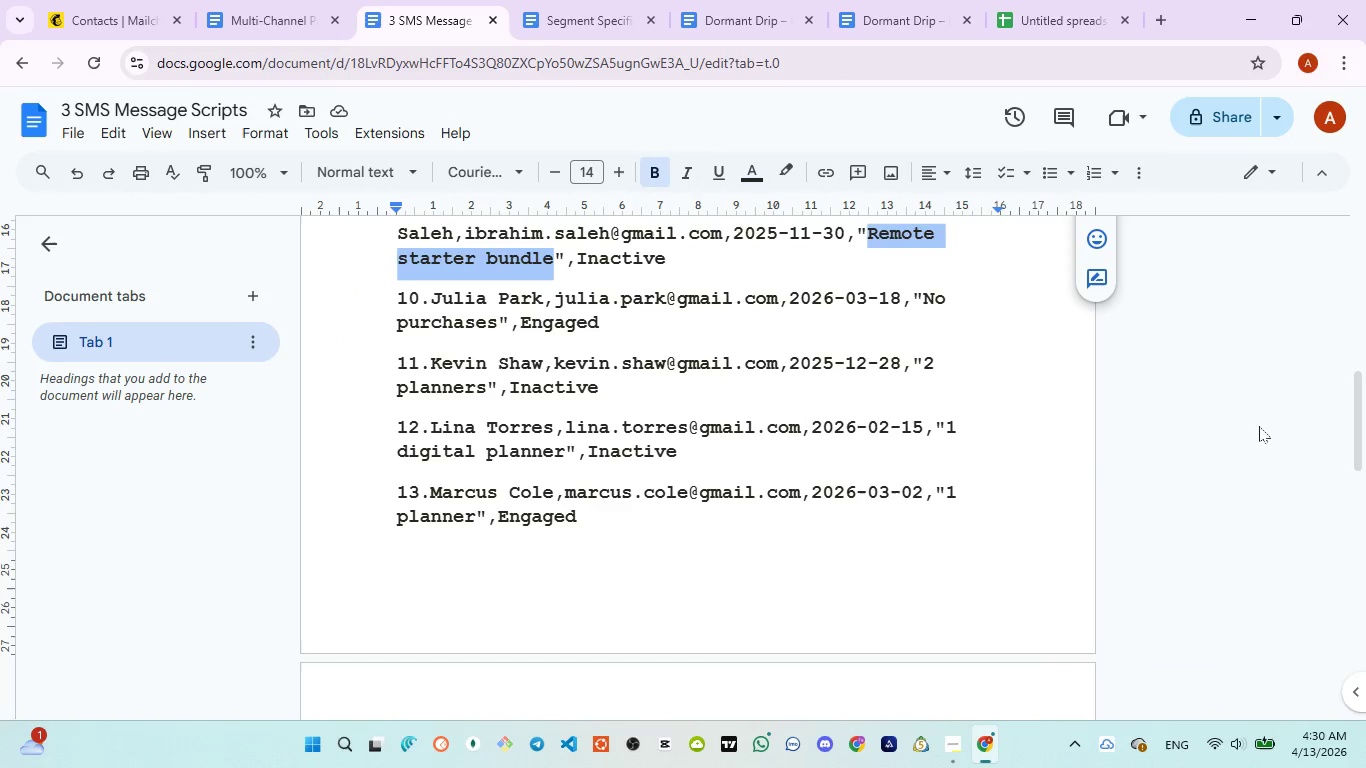 
left_click_drag(start_coordinate=[1356, 413], to_coordinate=[1359, 447])
 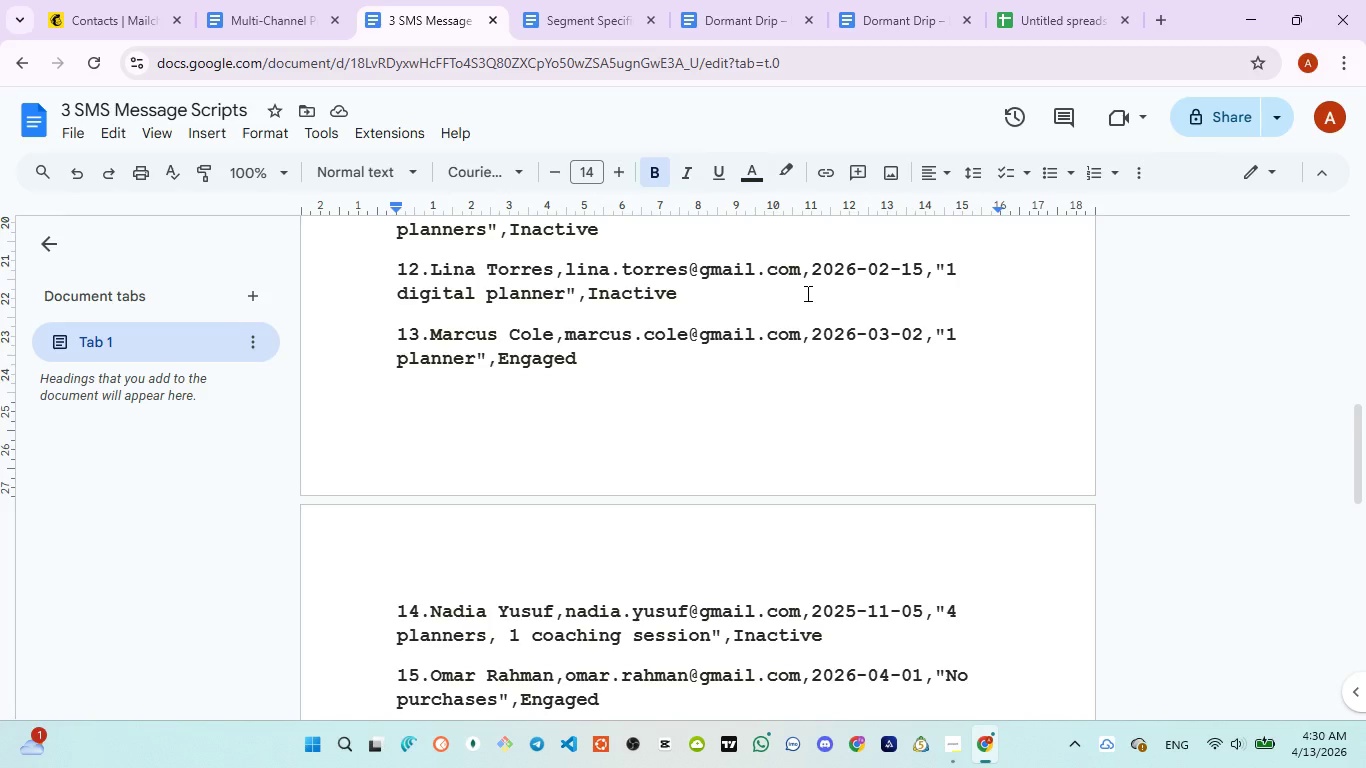 
wait(7.64)
 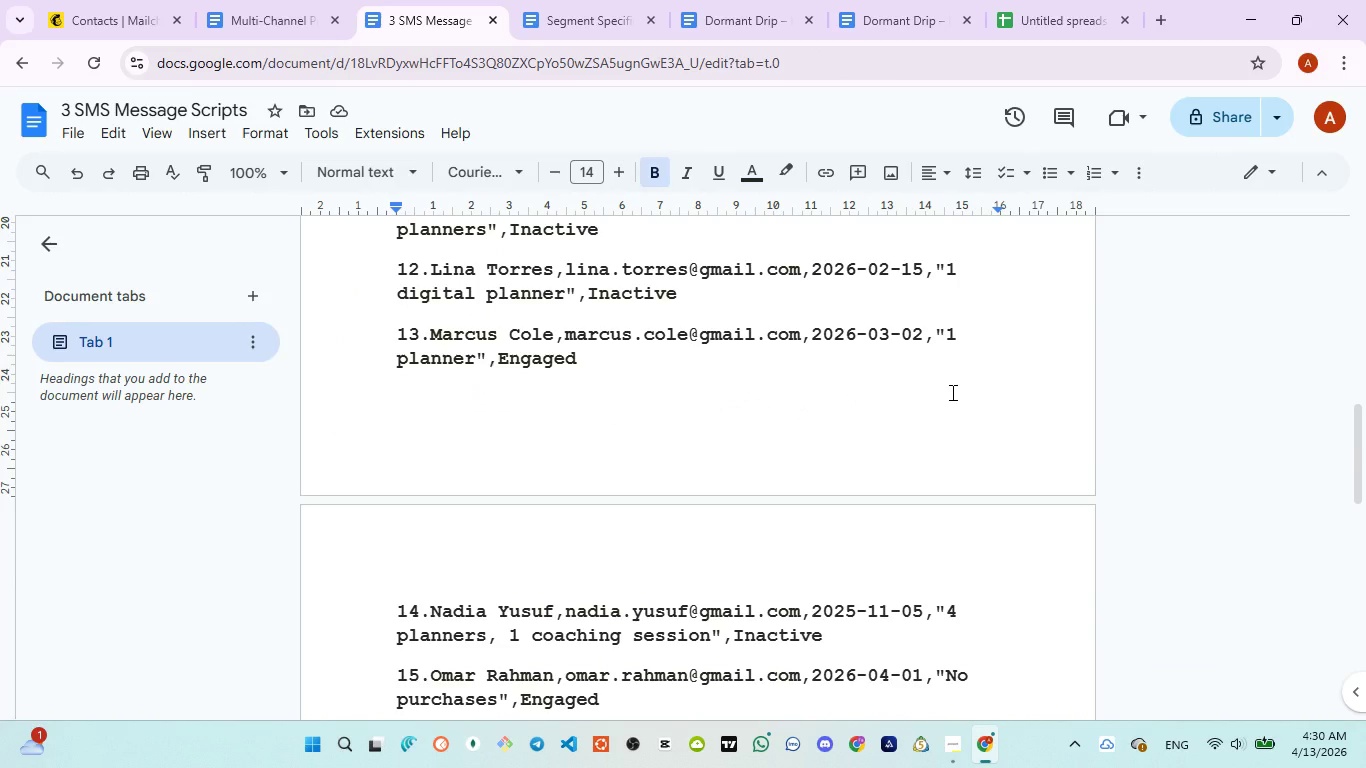 
left_click([1021, 31])
 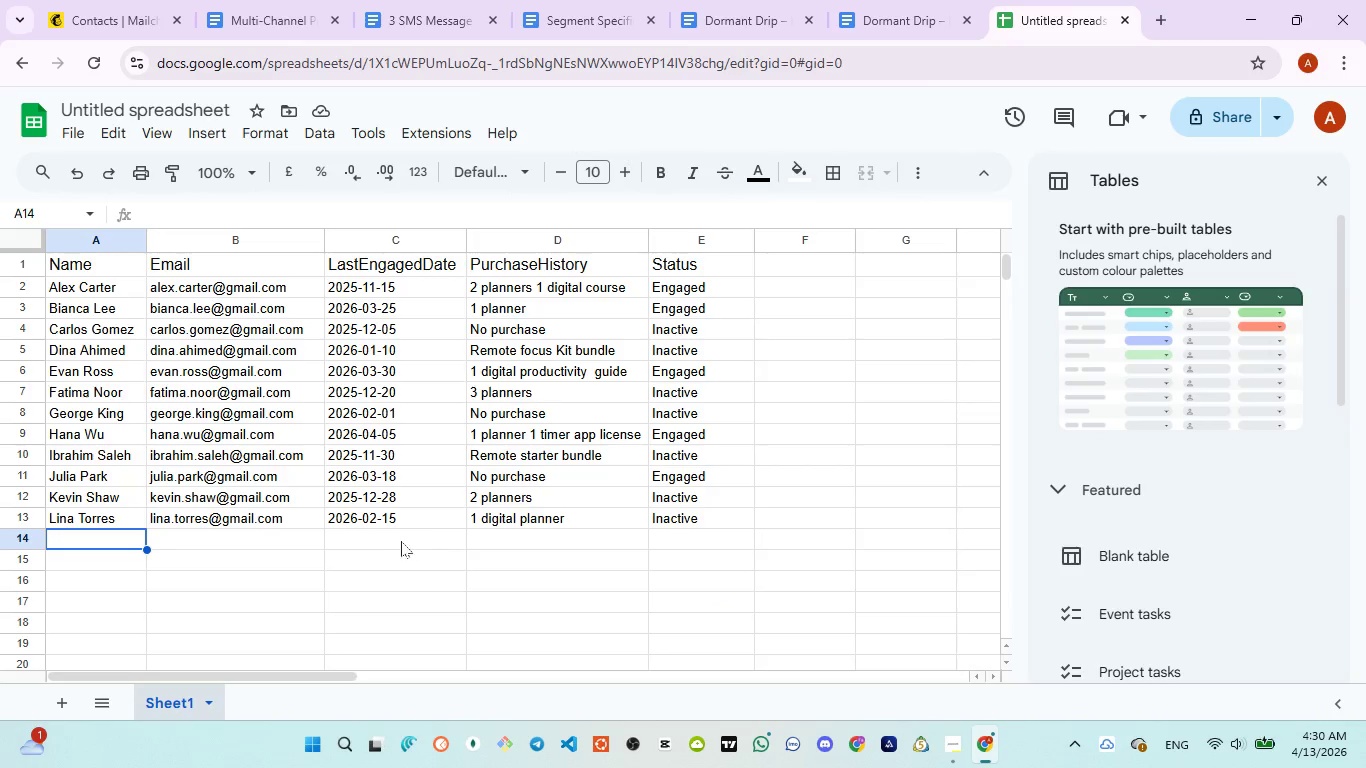 
left_click([391, 541])
 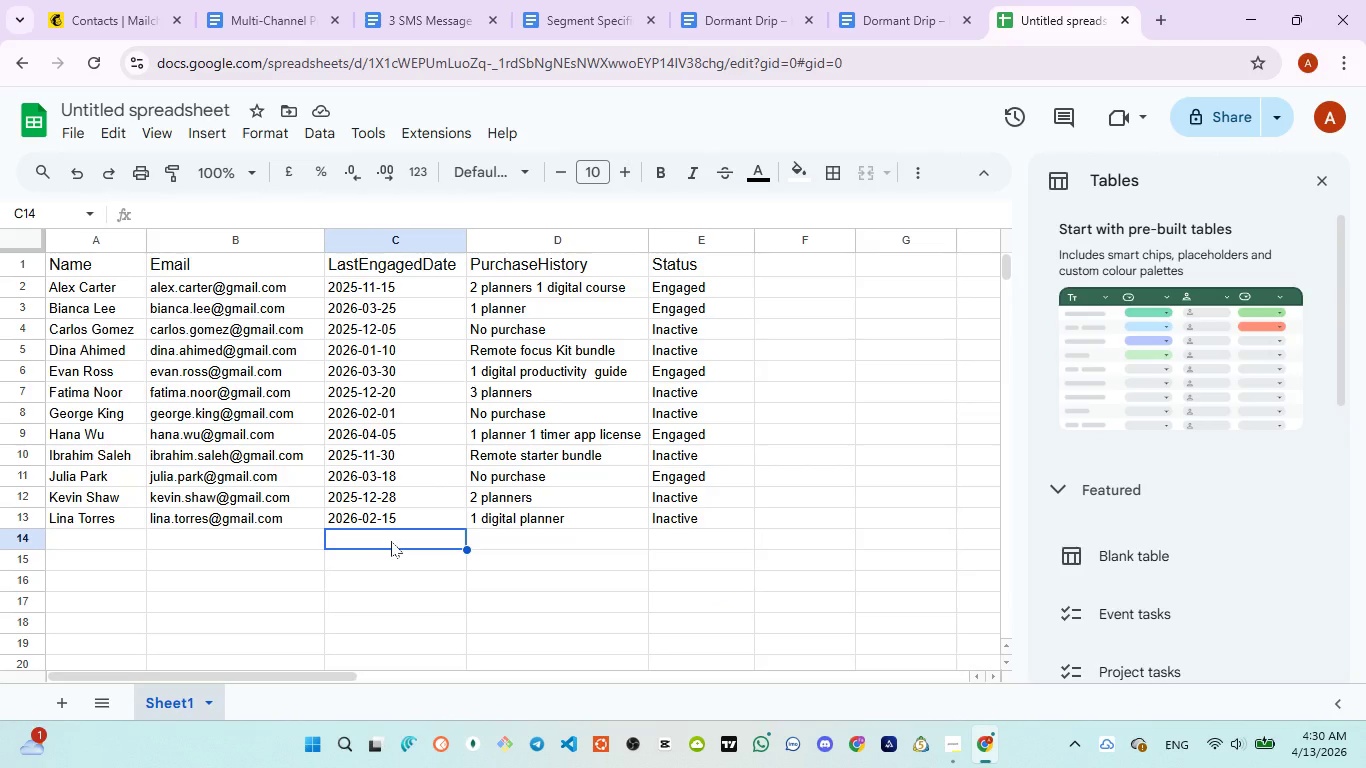 
type('2026-03-02)
 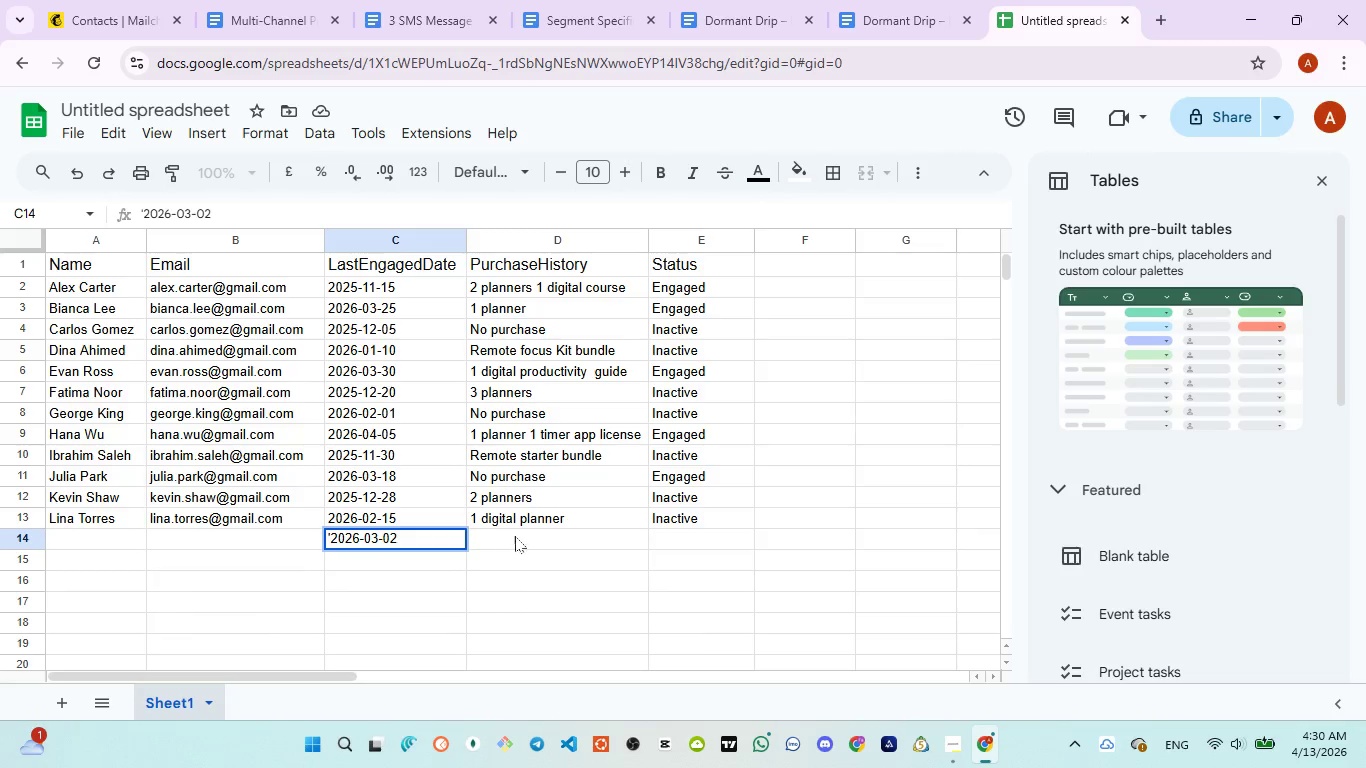 
left_click([516, 536])
 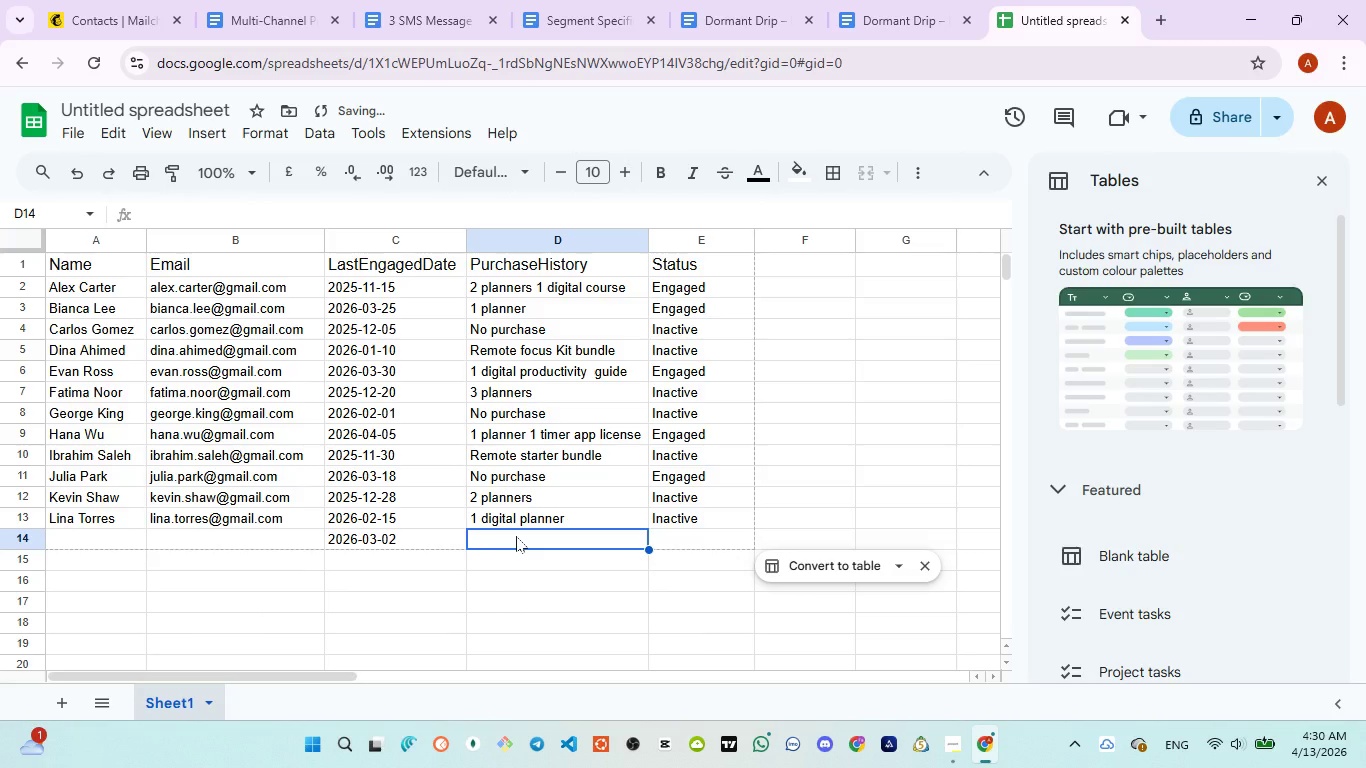 
type(1 planner)
 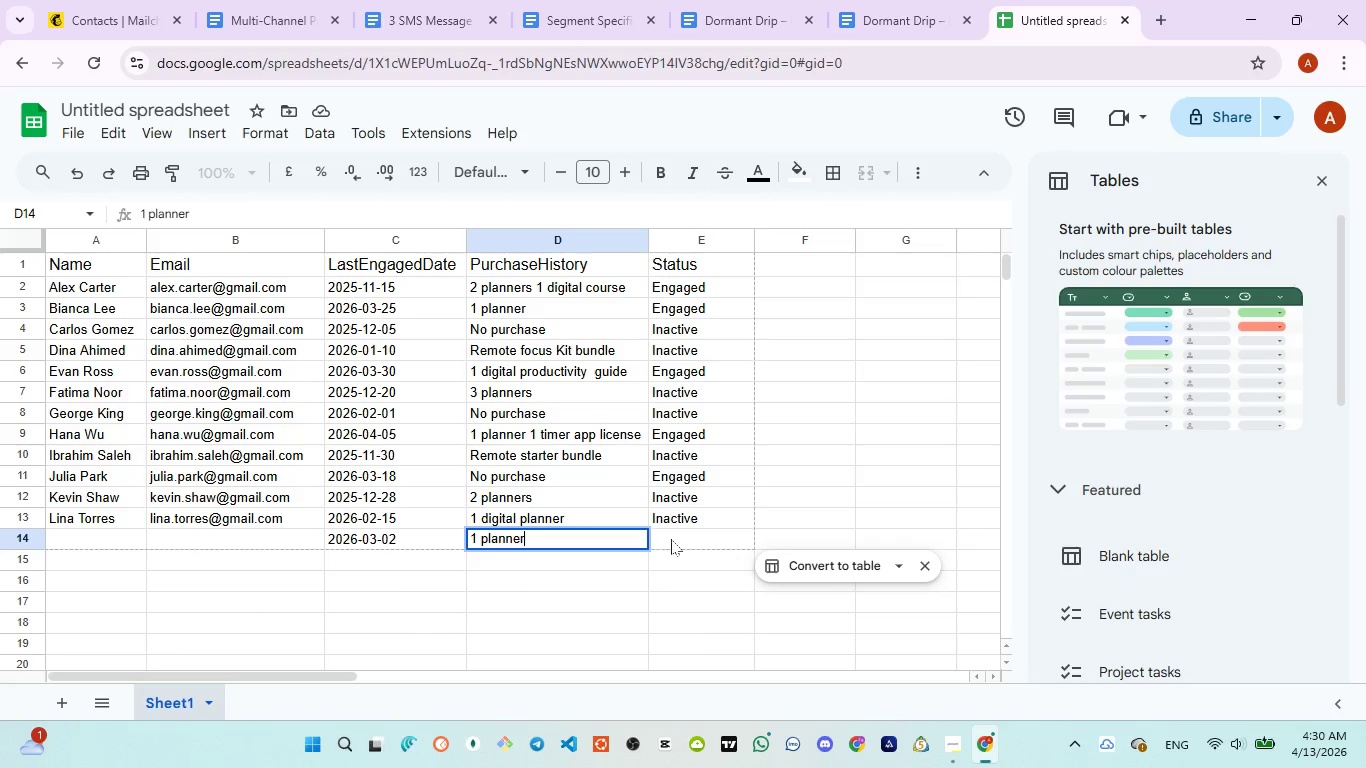 
left_click([672, 539])
 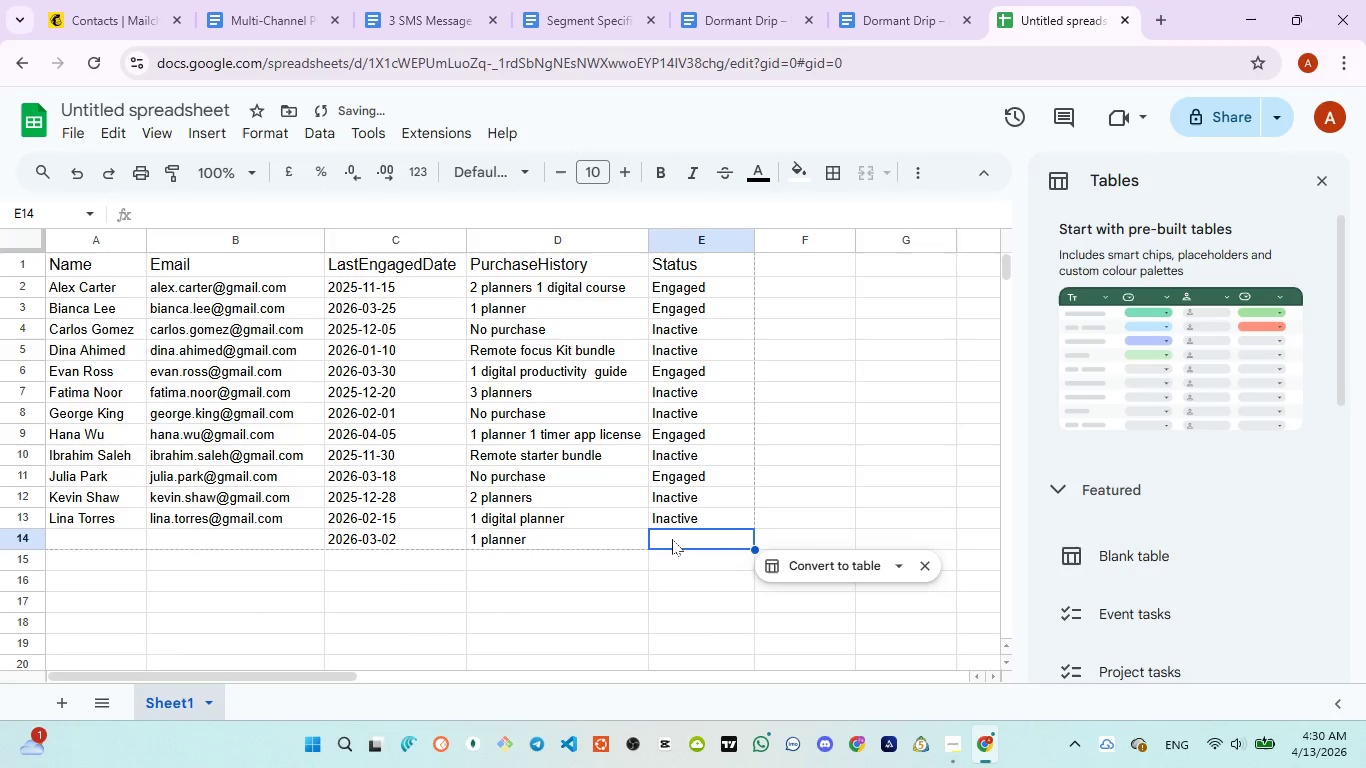 
key(E)
 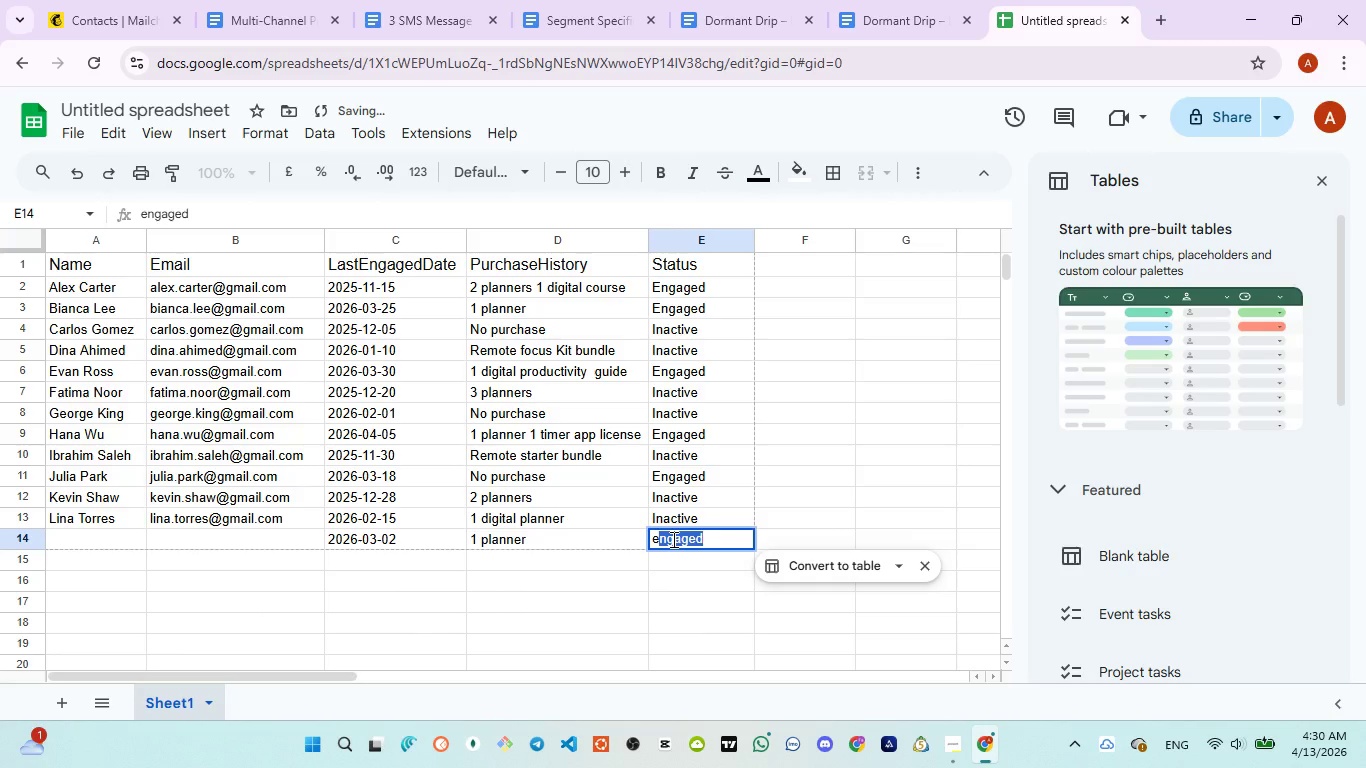 
key(ArrowLeft)
 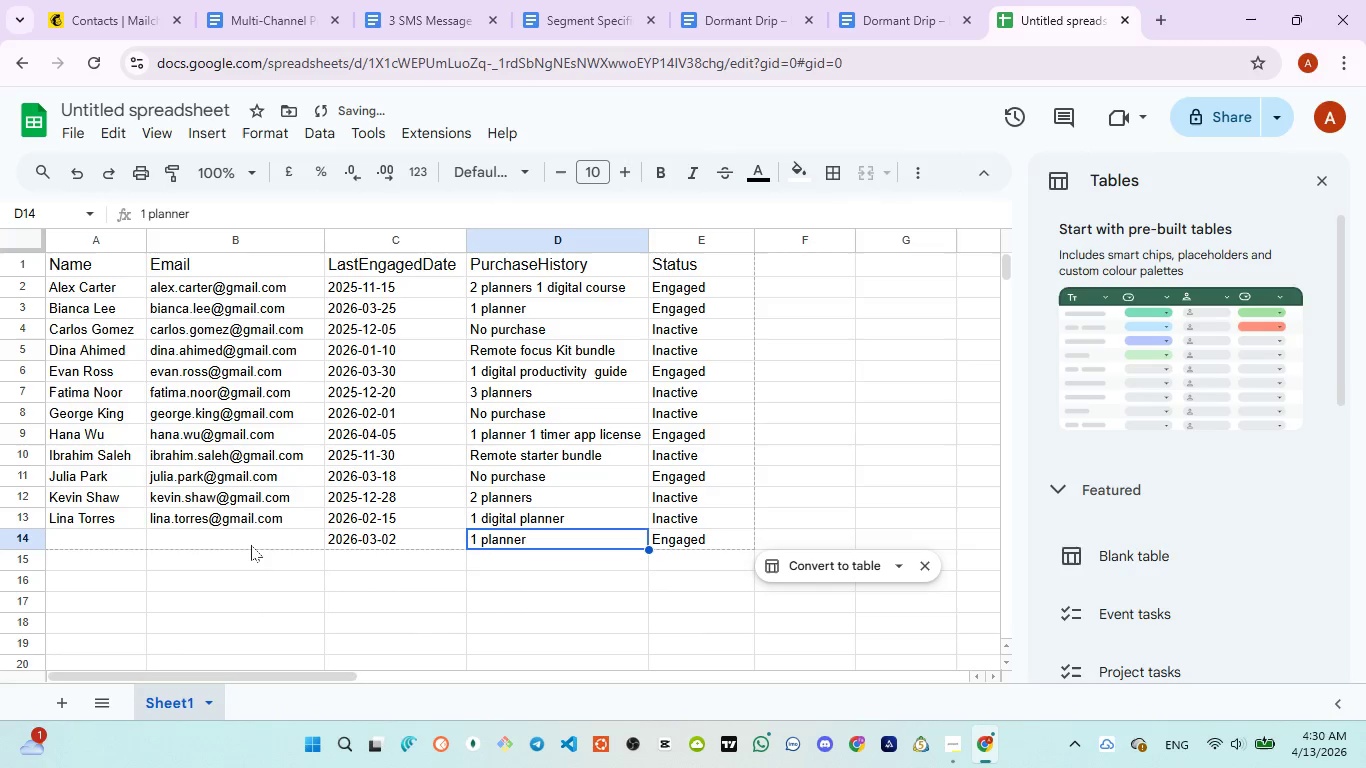 
left_click([251, 544])
 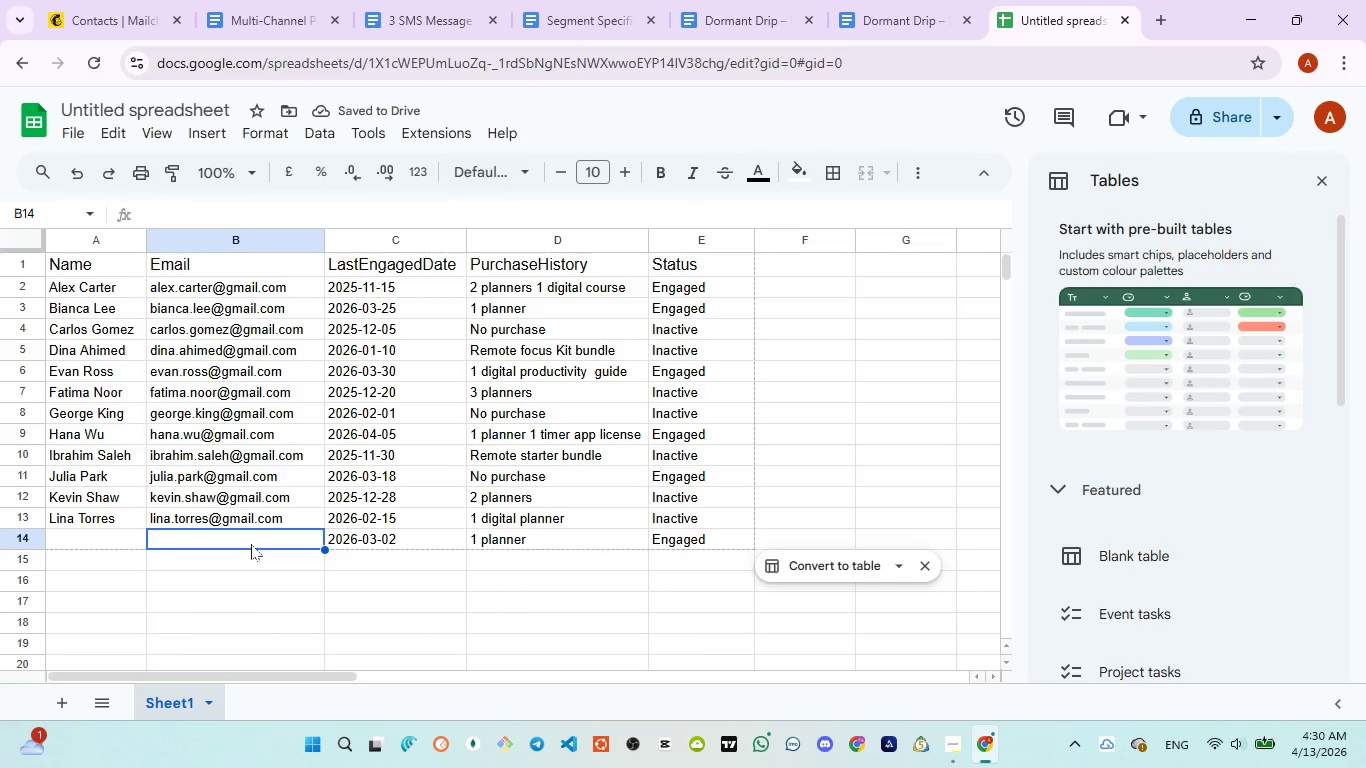 
type(marcus.cole@gmail.com)
 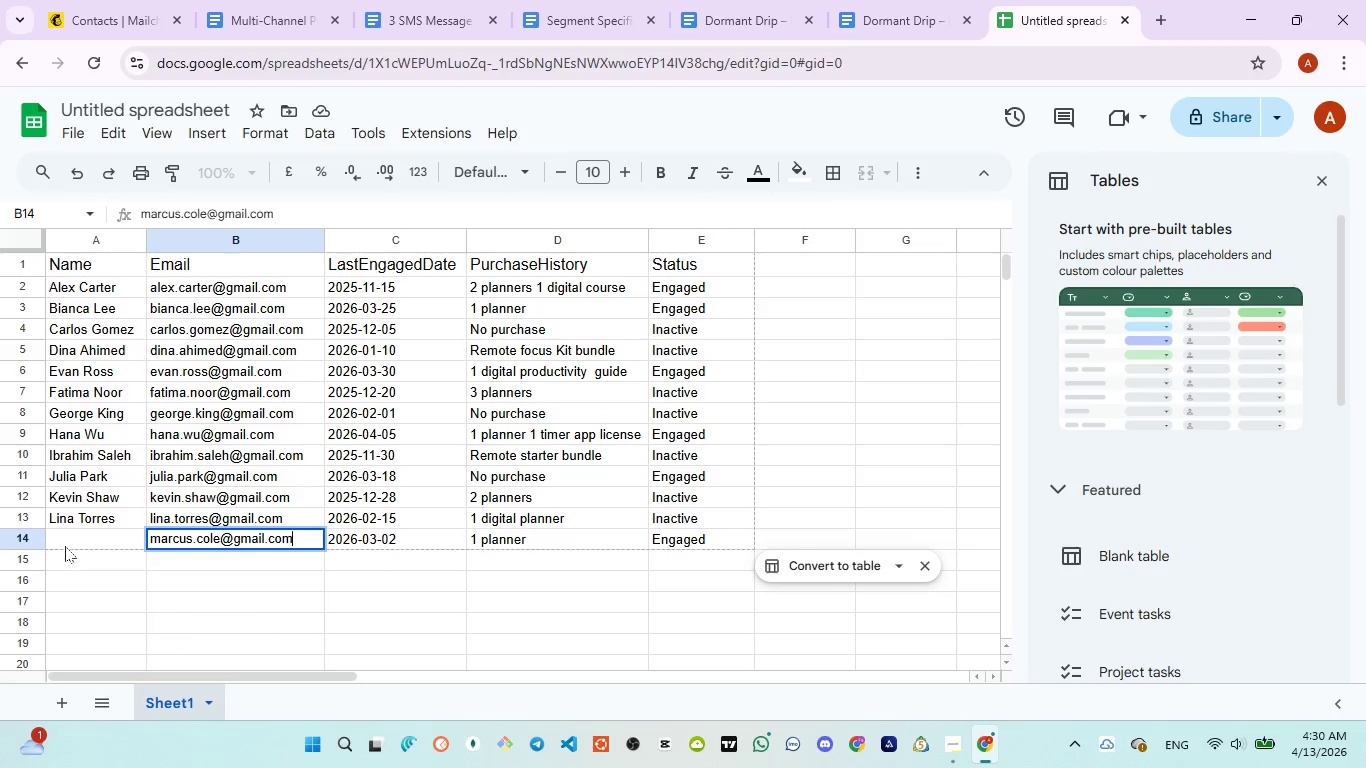 
left_click([65, 546])
 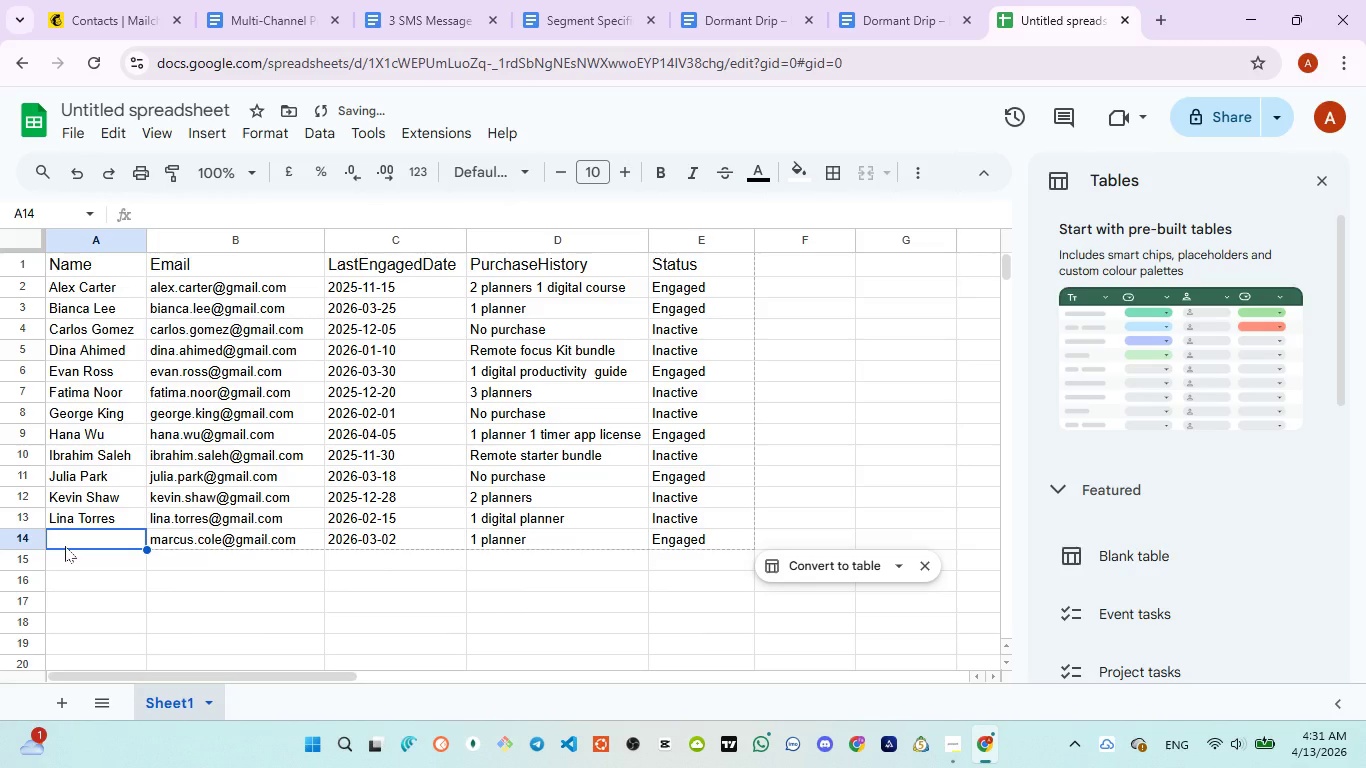 
type(Marcus Colle)
 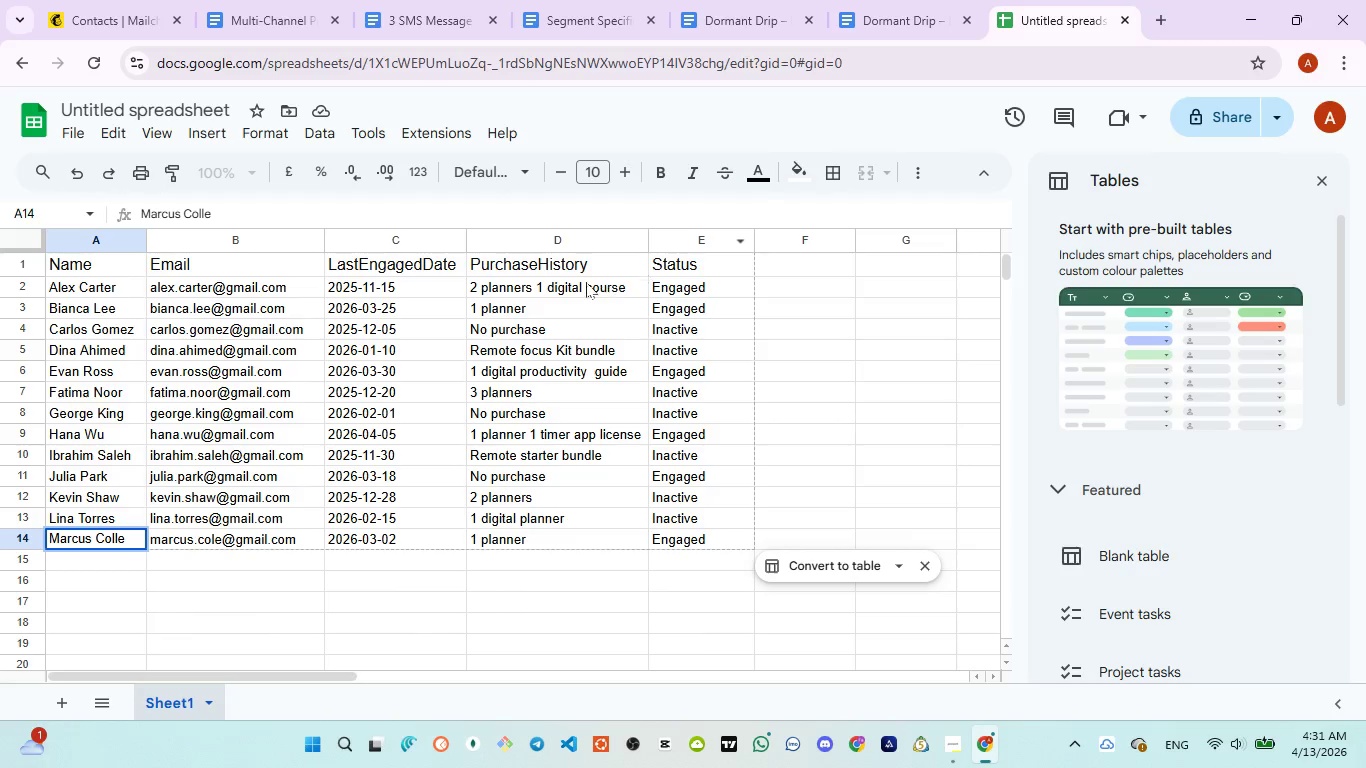 
key(Backspace)
 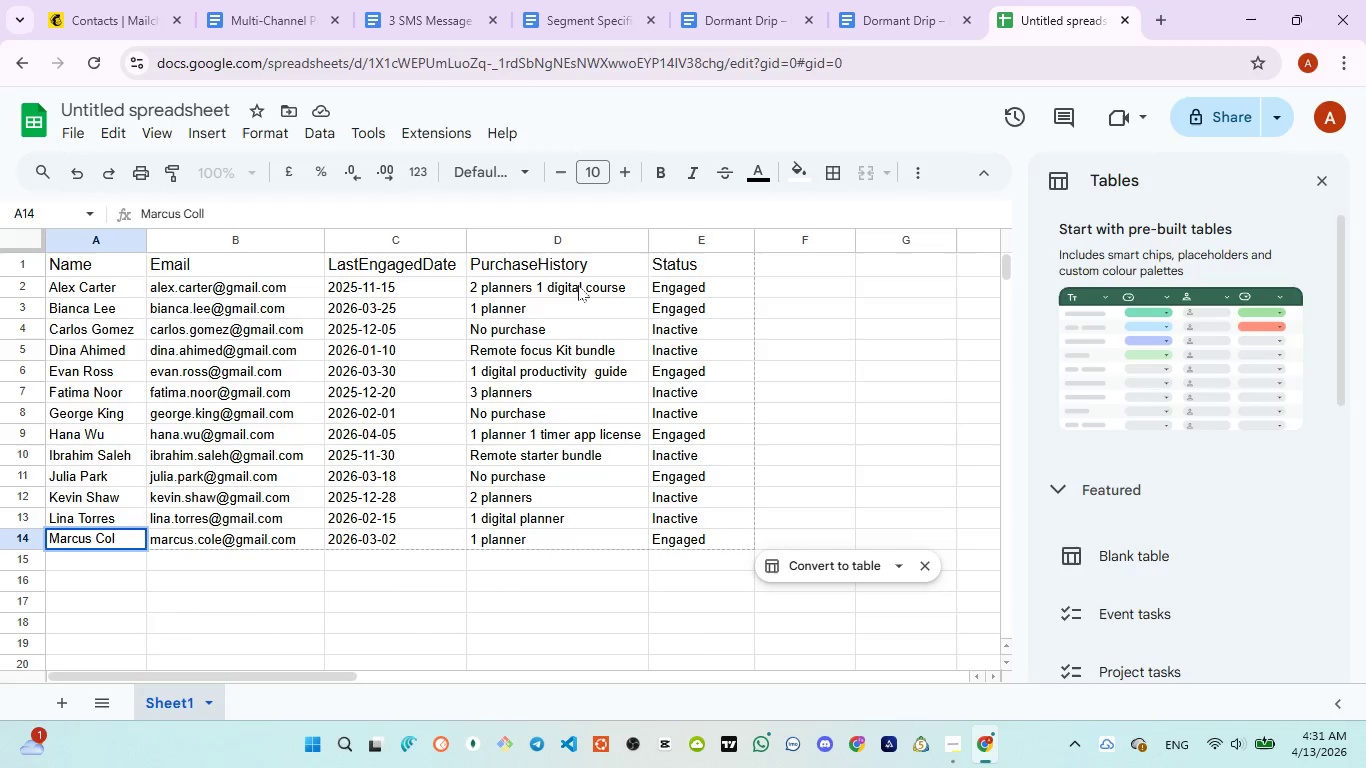 
key(Backspace)
 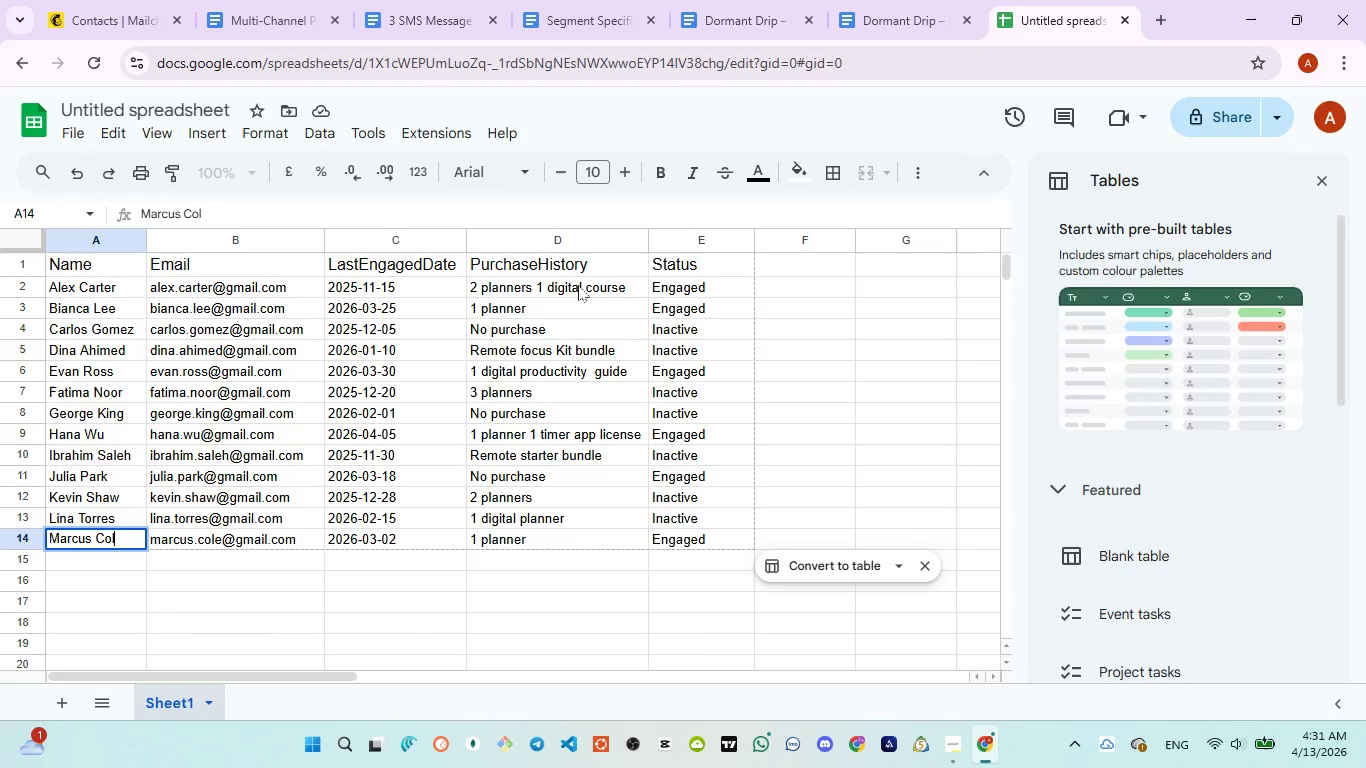 
key(E)
 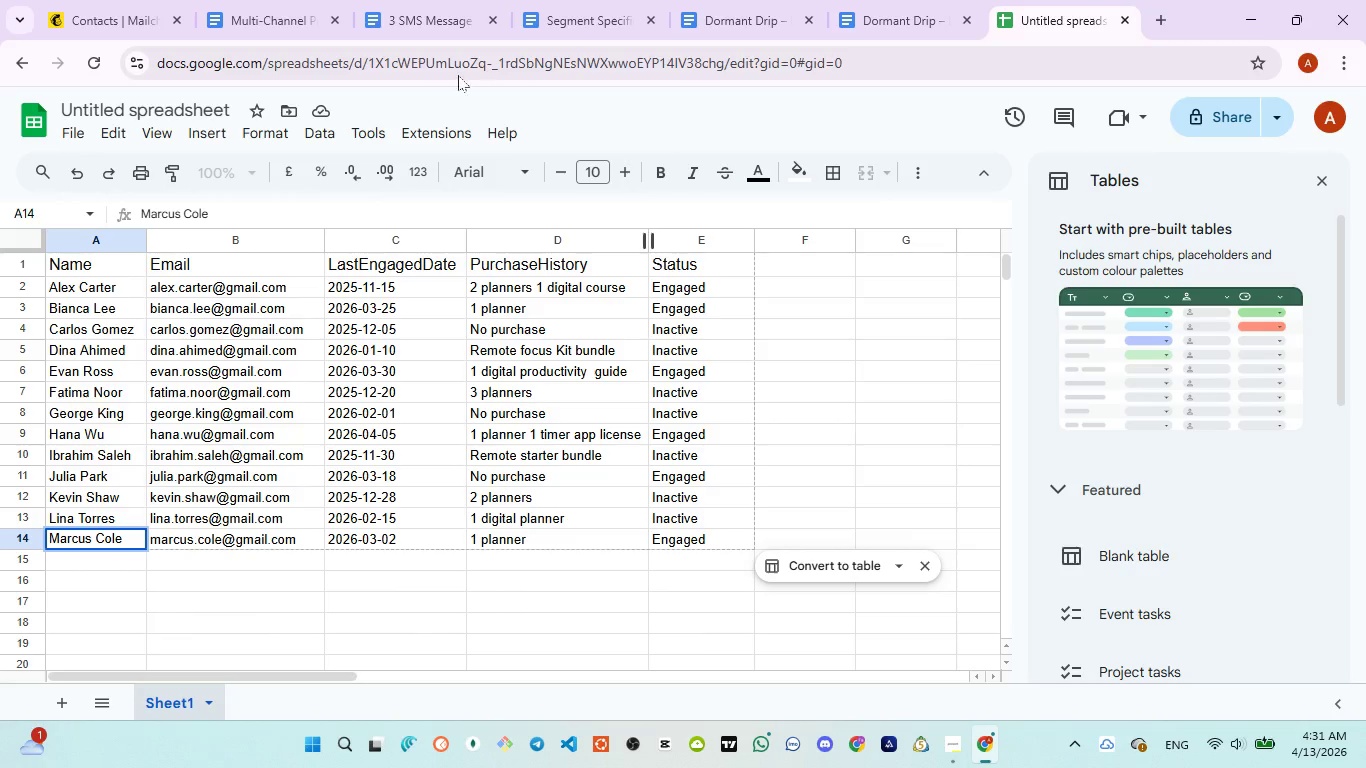 
left_click([440, 41])
 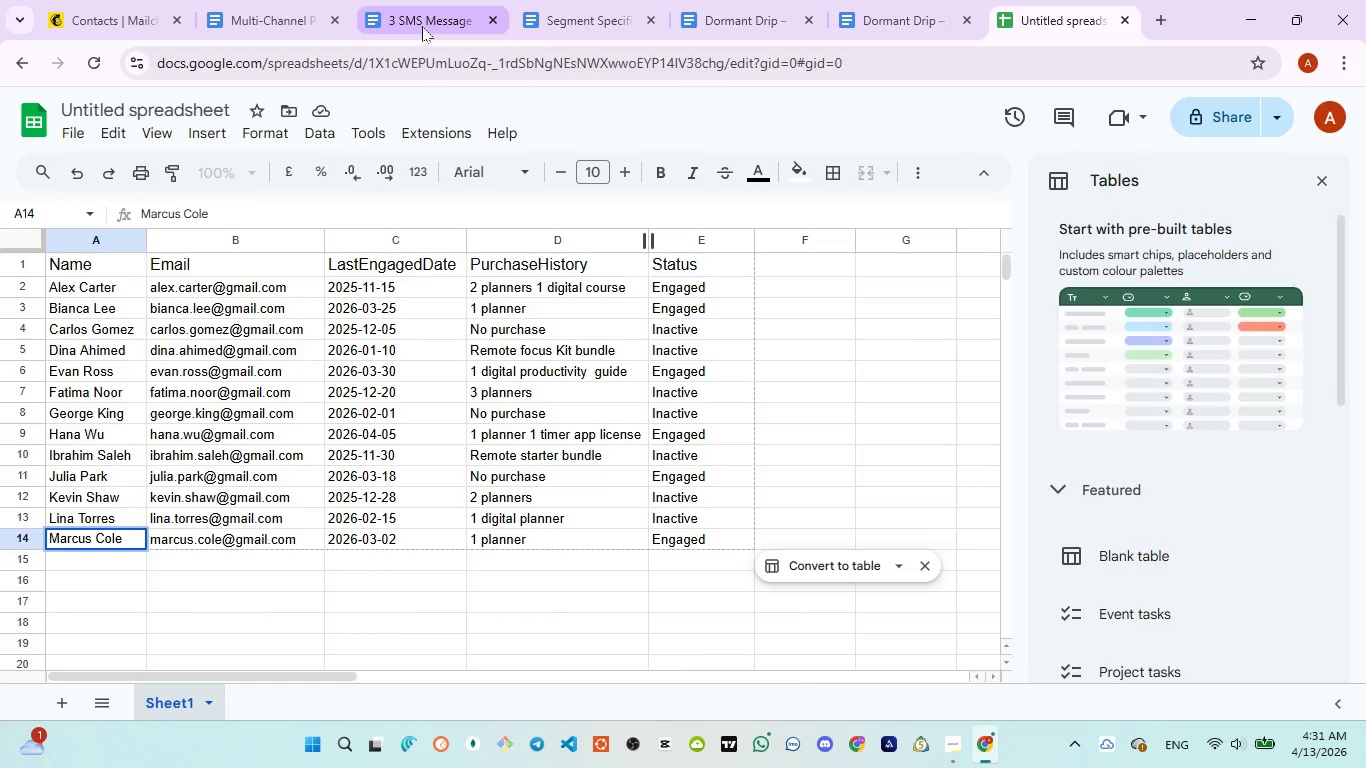 
left_click([422, 26])
 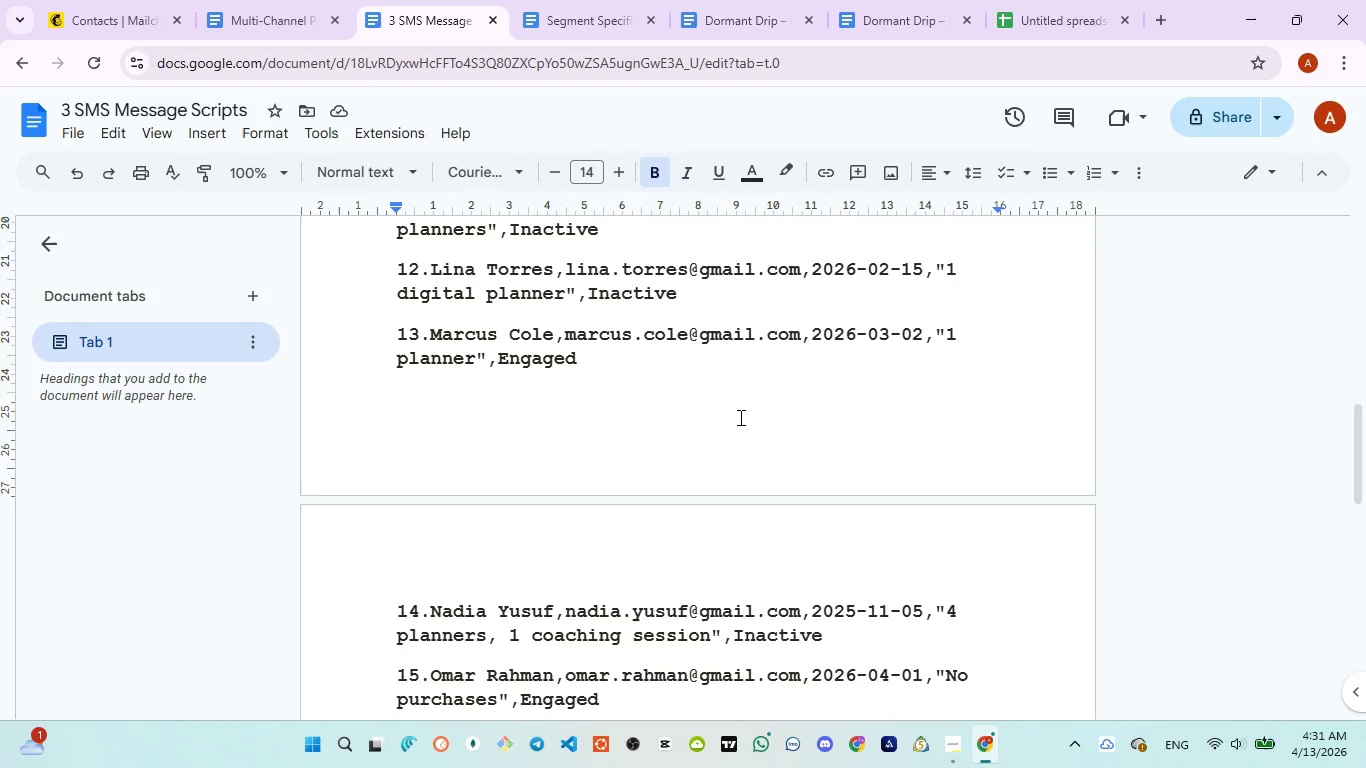 
wait(7.14)
 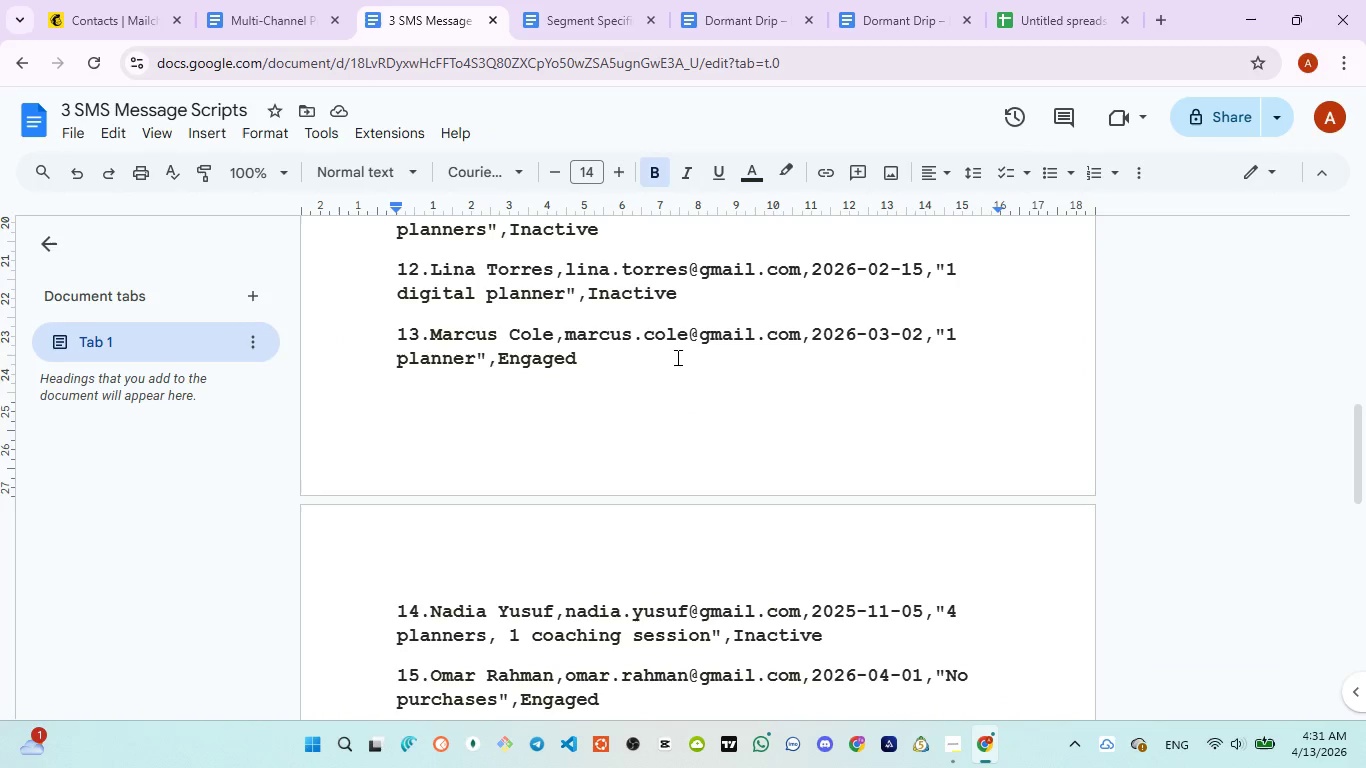 
left_click_drag(start_coordinate=[1359, 436], to_coordinate=[1358, 482])
 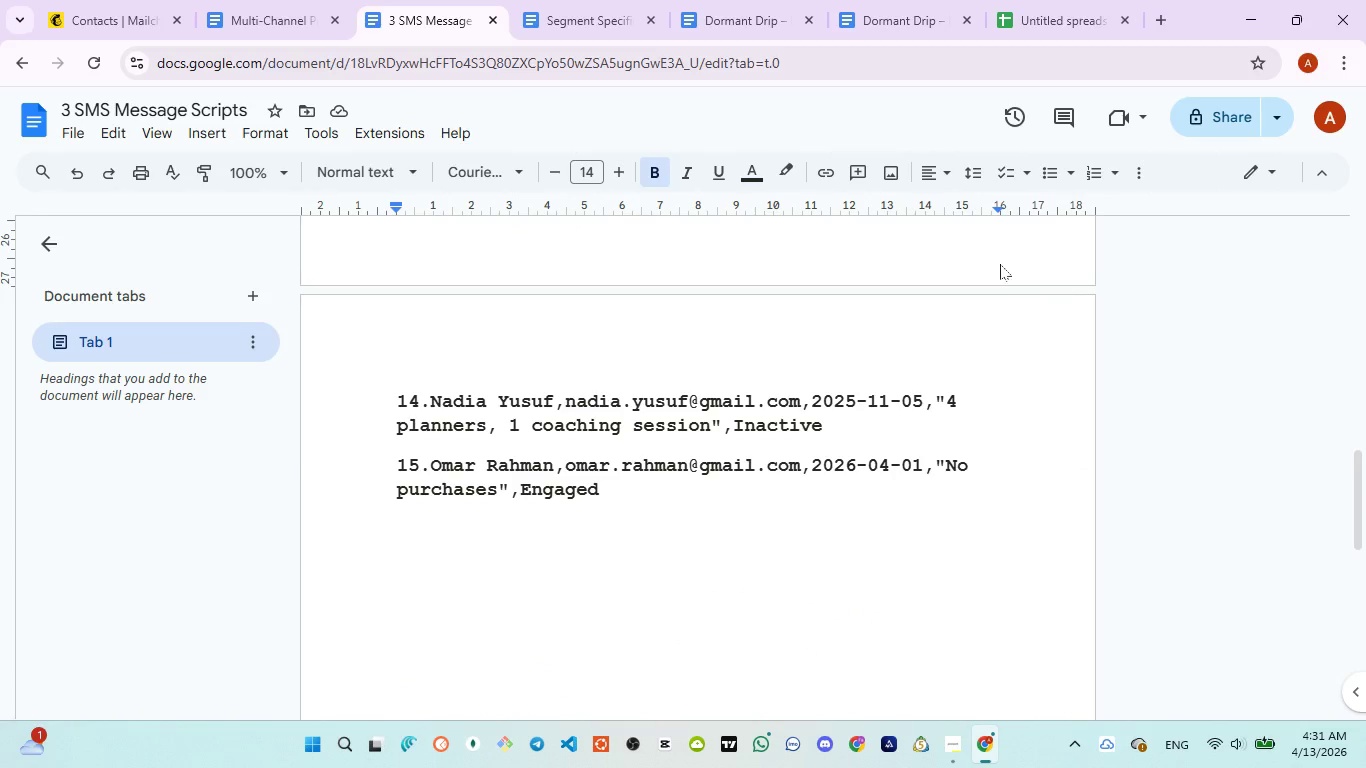 
wait(5.59)
 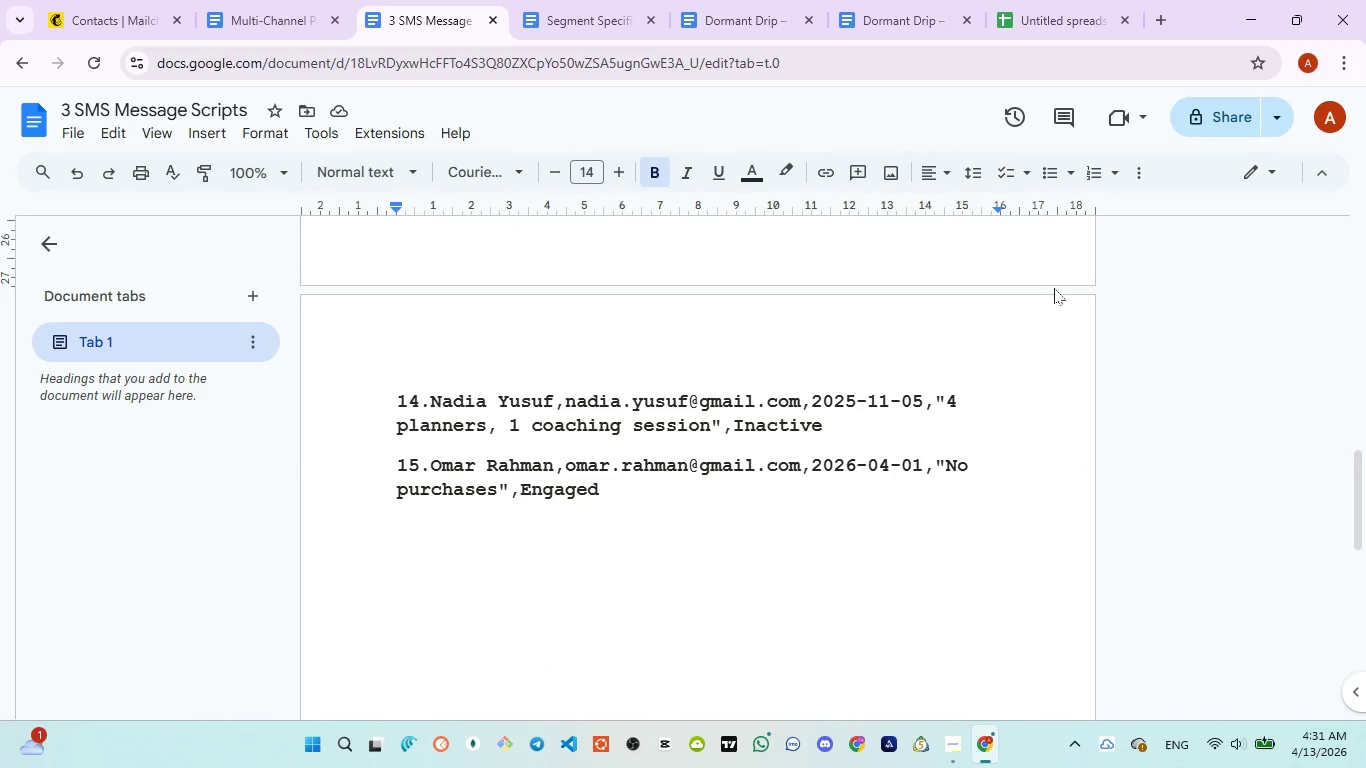 
left_click([1016, 26])
 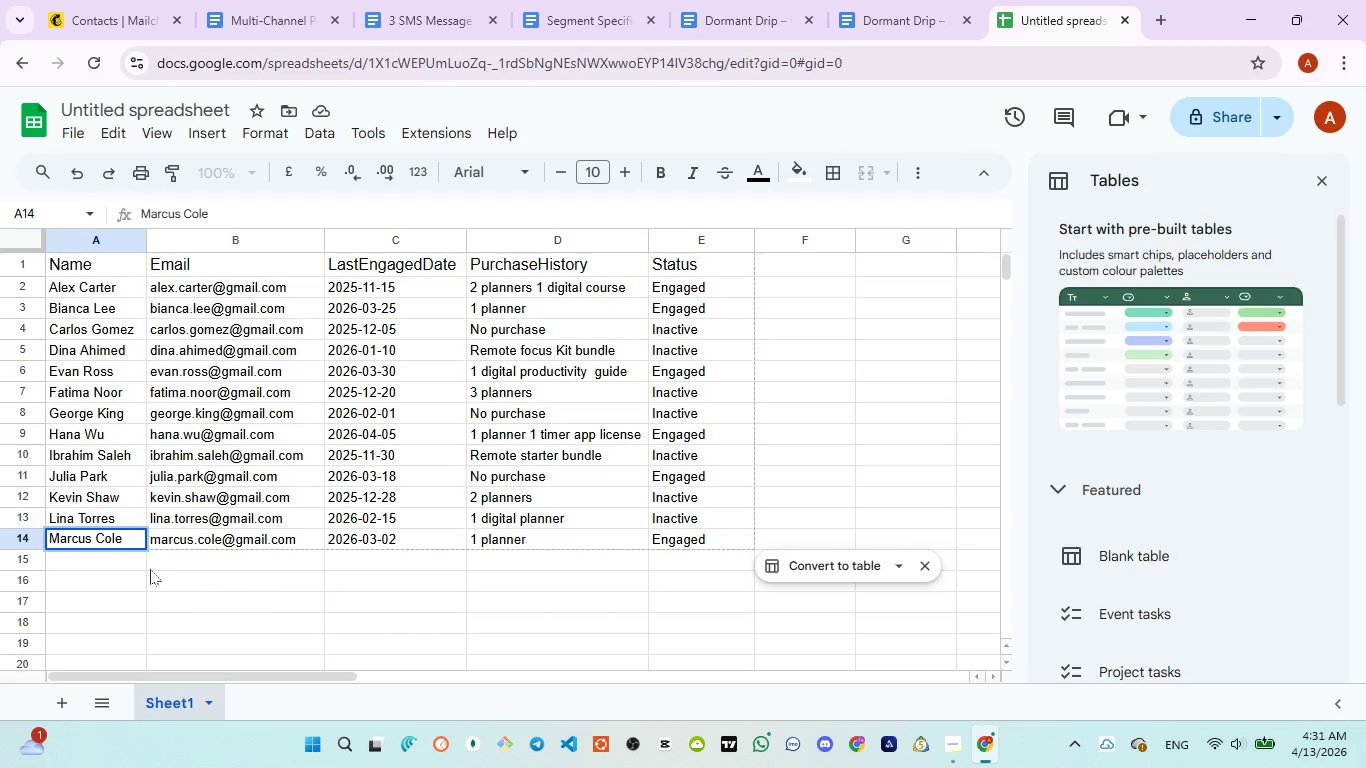 
left_click([97, 568])
 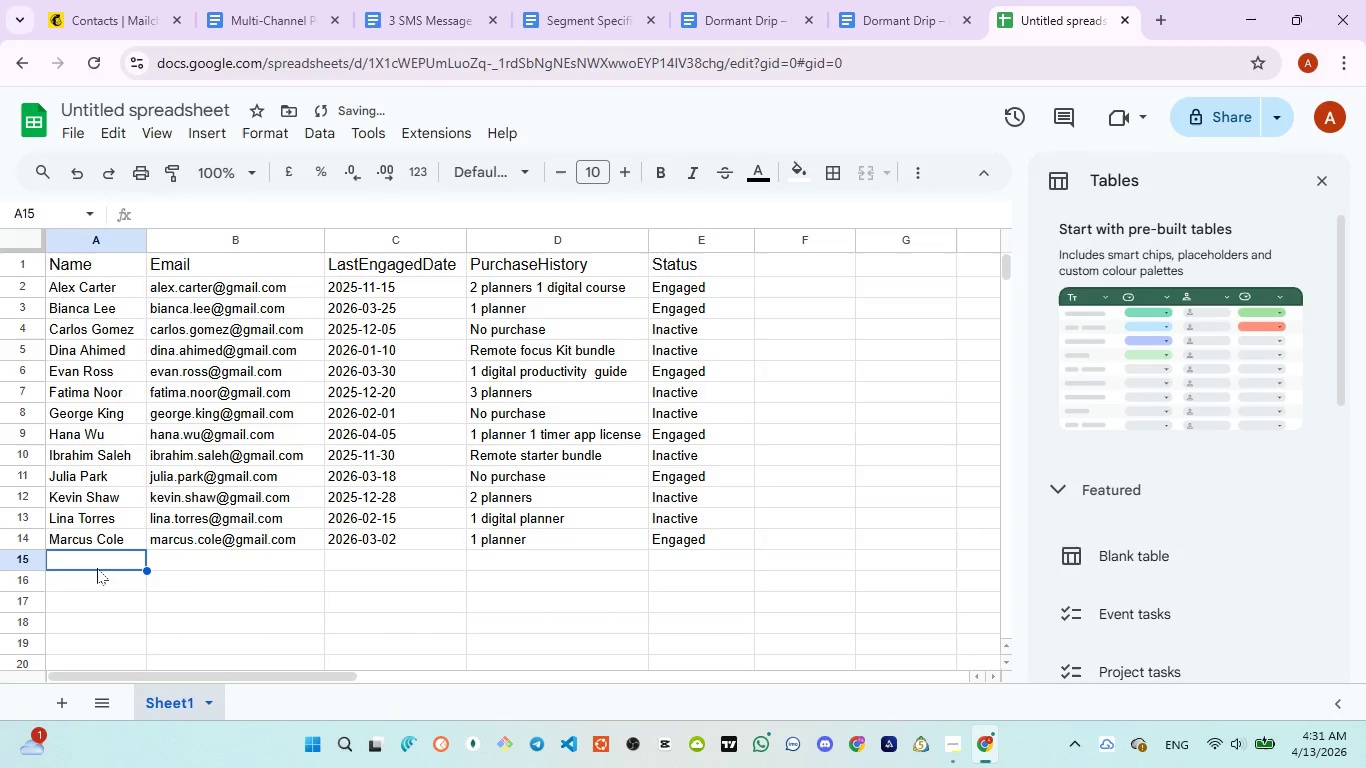 
type(Nadia Yesu)
 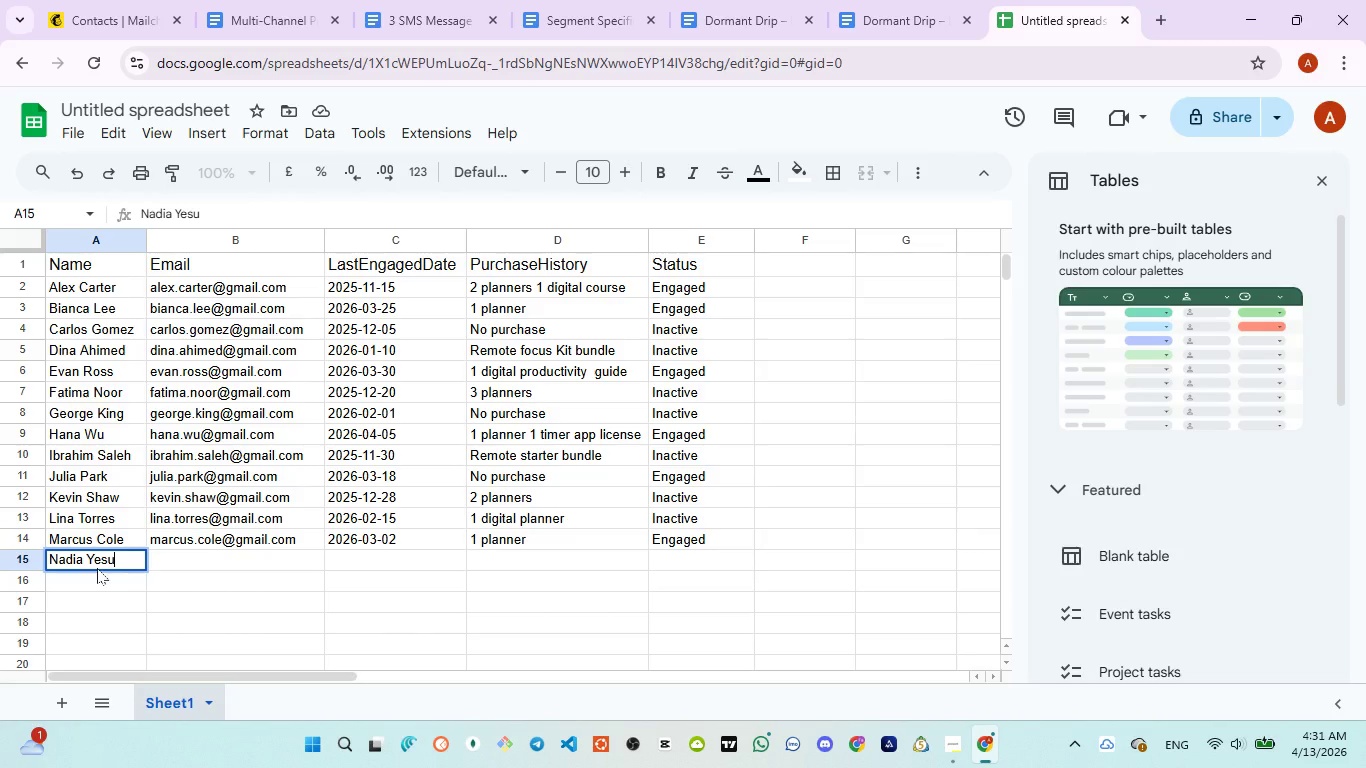 
key(Backspace)
key(Backspace)
key(Backspace)
type(usuf)
 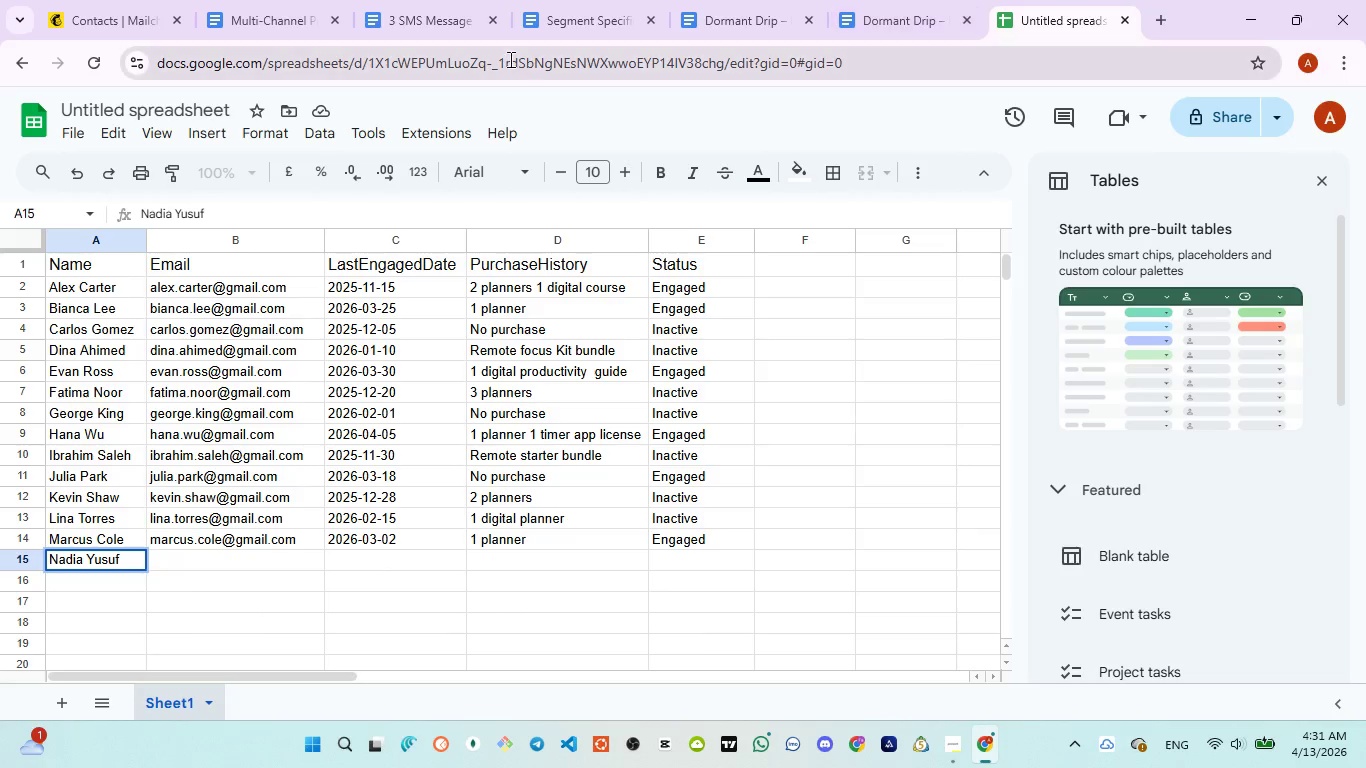 
left_click([413, 21])
 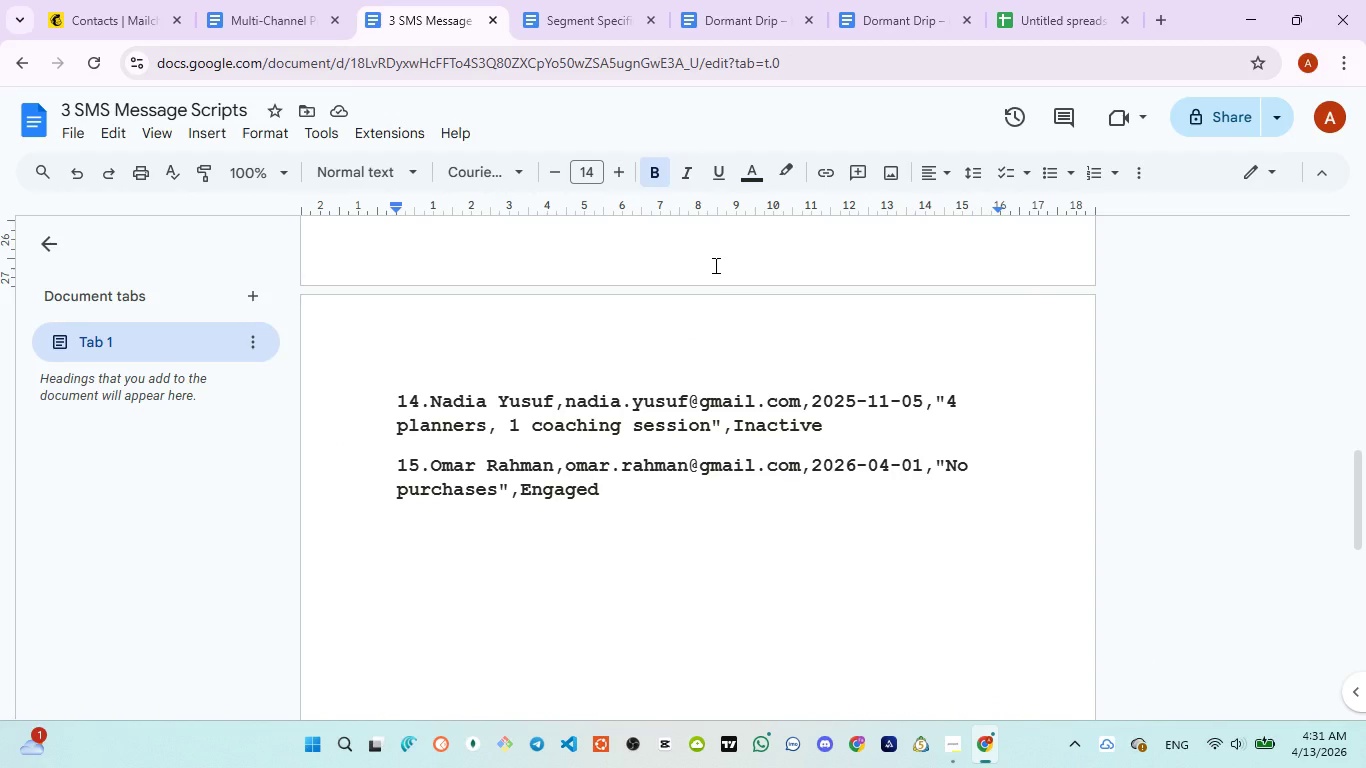 
wait(9.42)
 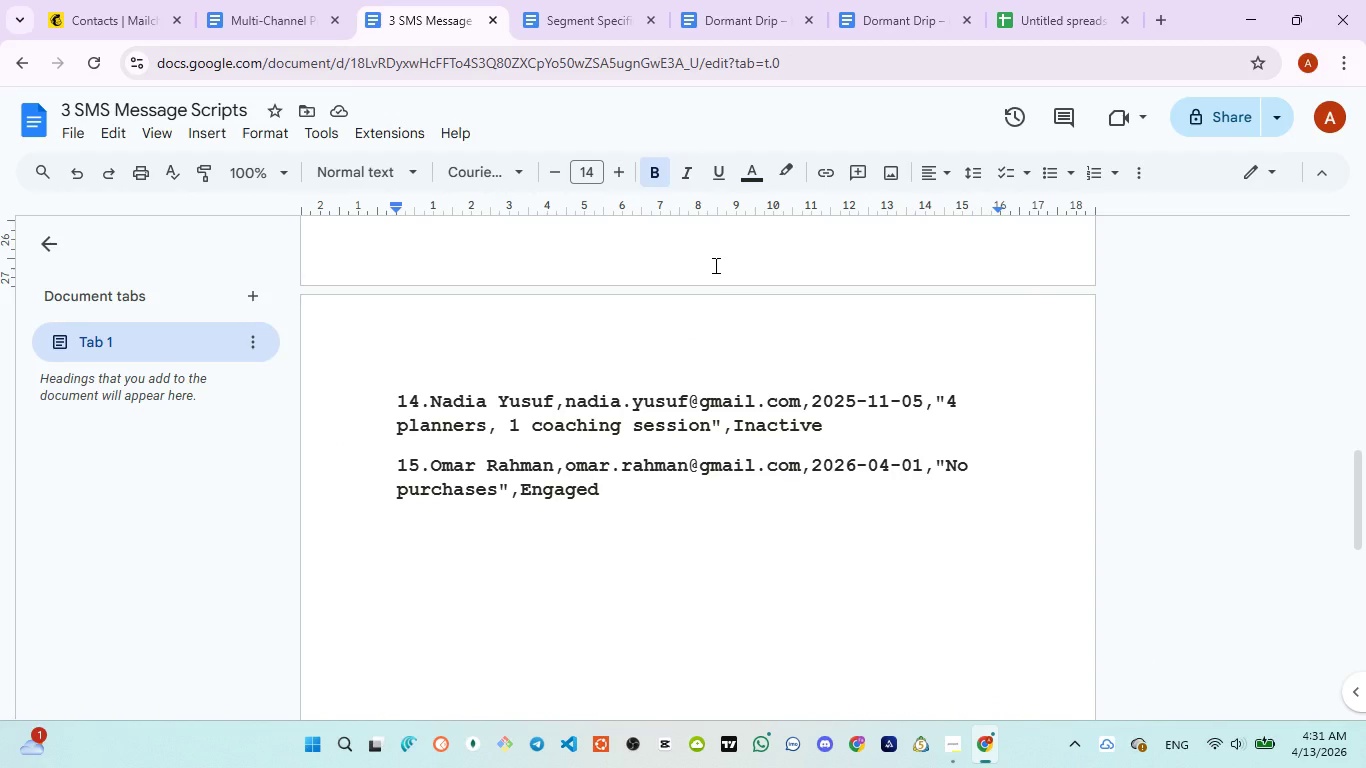 
left_click([1027, 15])
 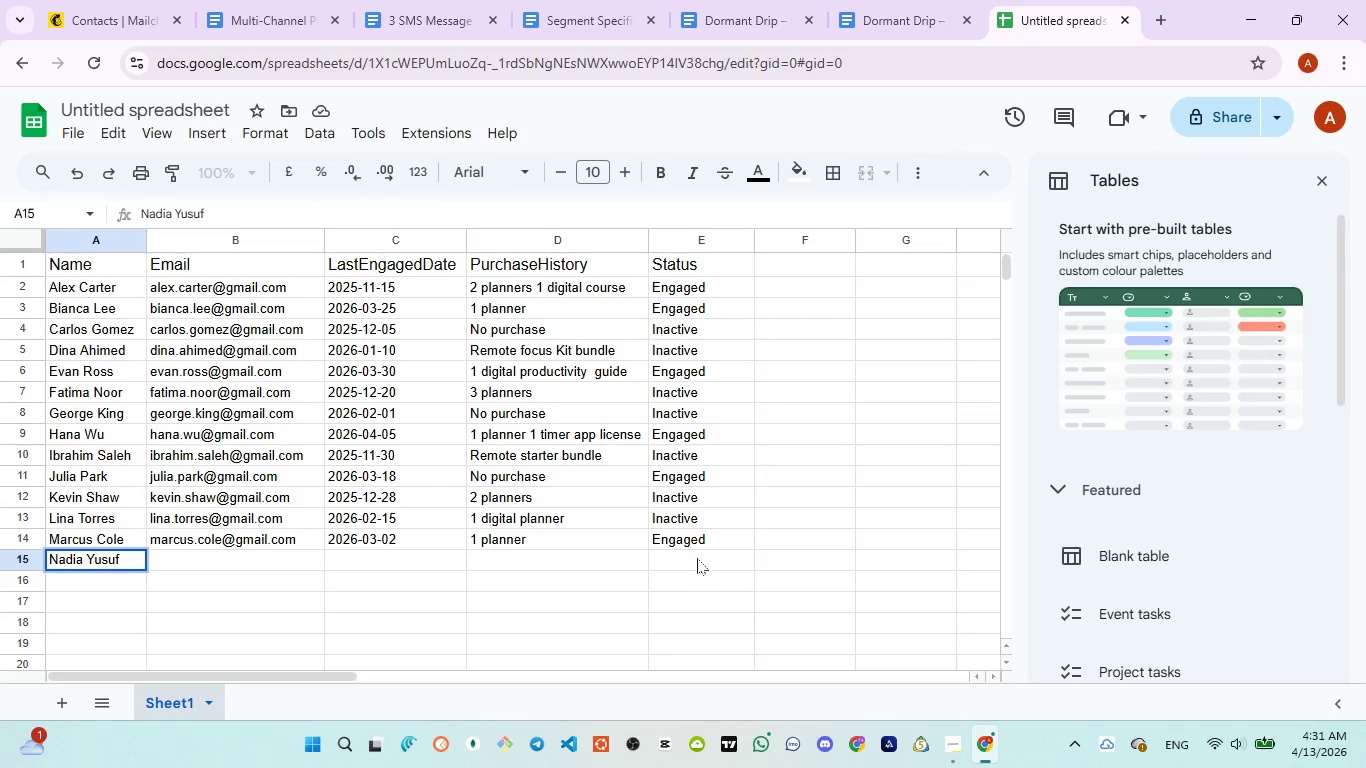 
left_click([693, 562])
 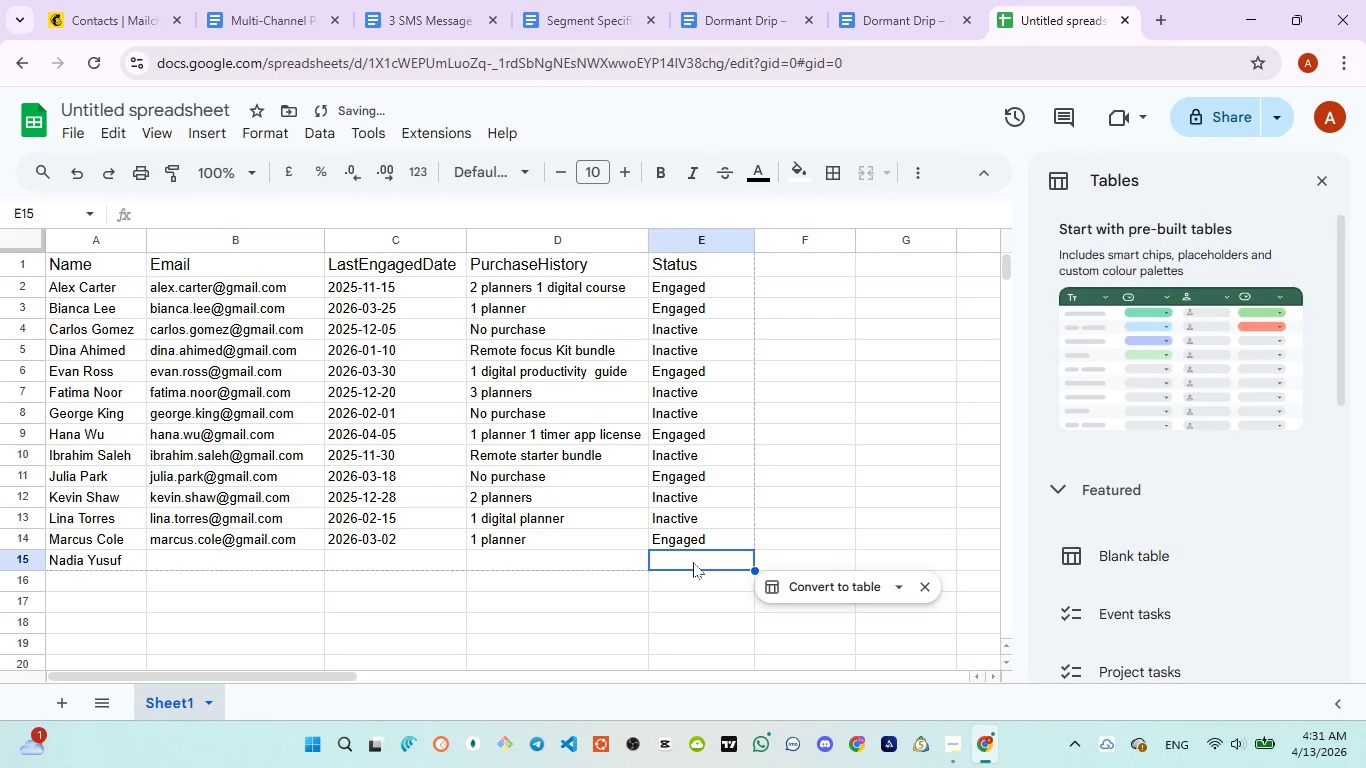 
key(I)
 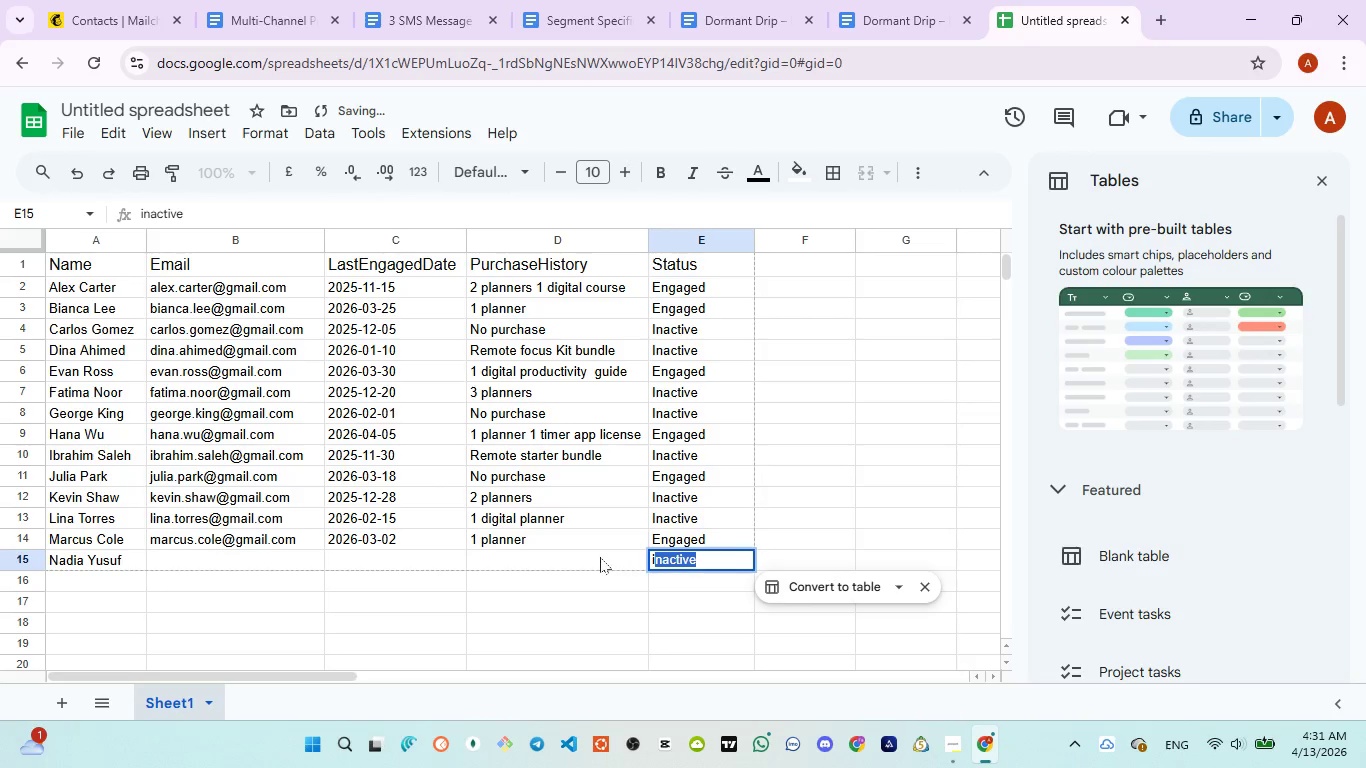 
left_click([598, 557])
 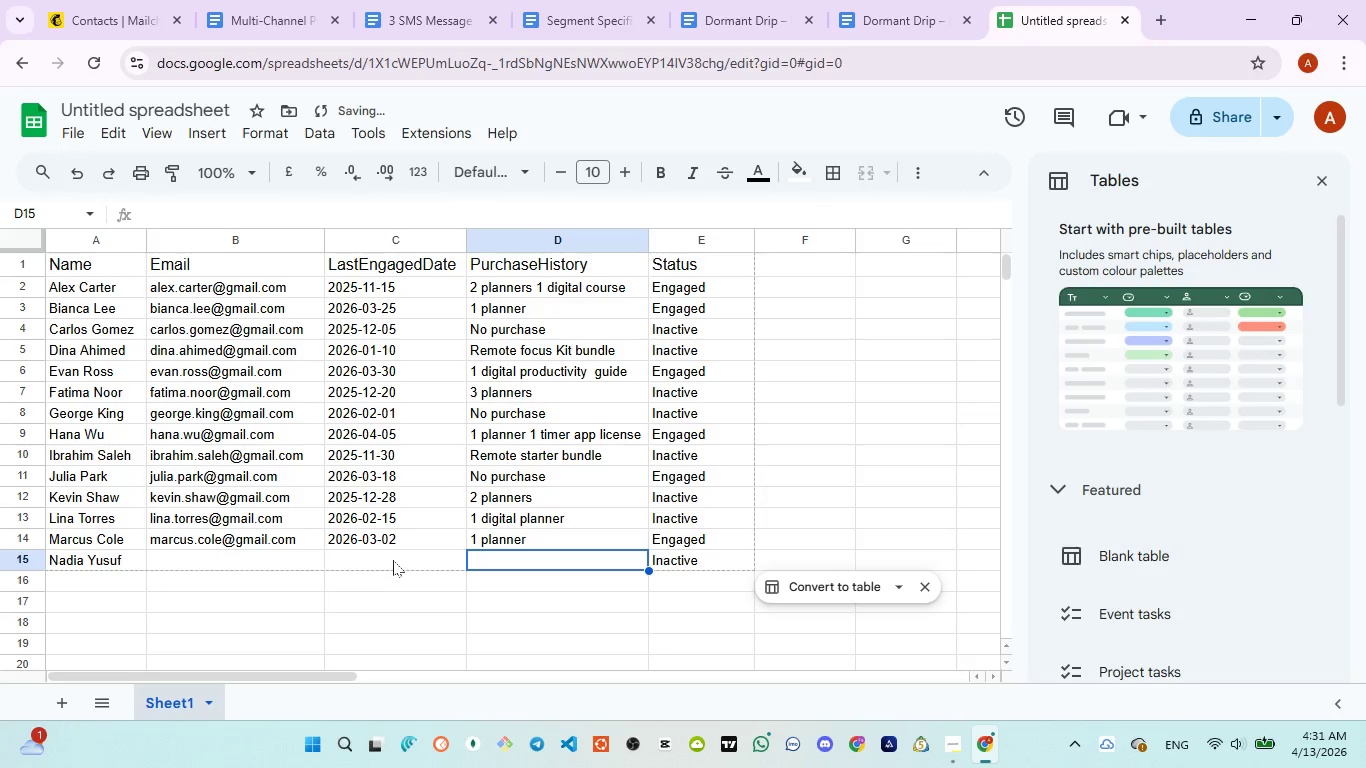 
left_click([385, 558])
 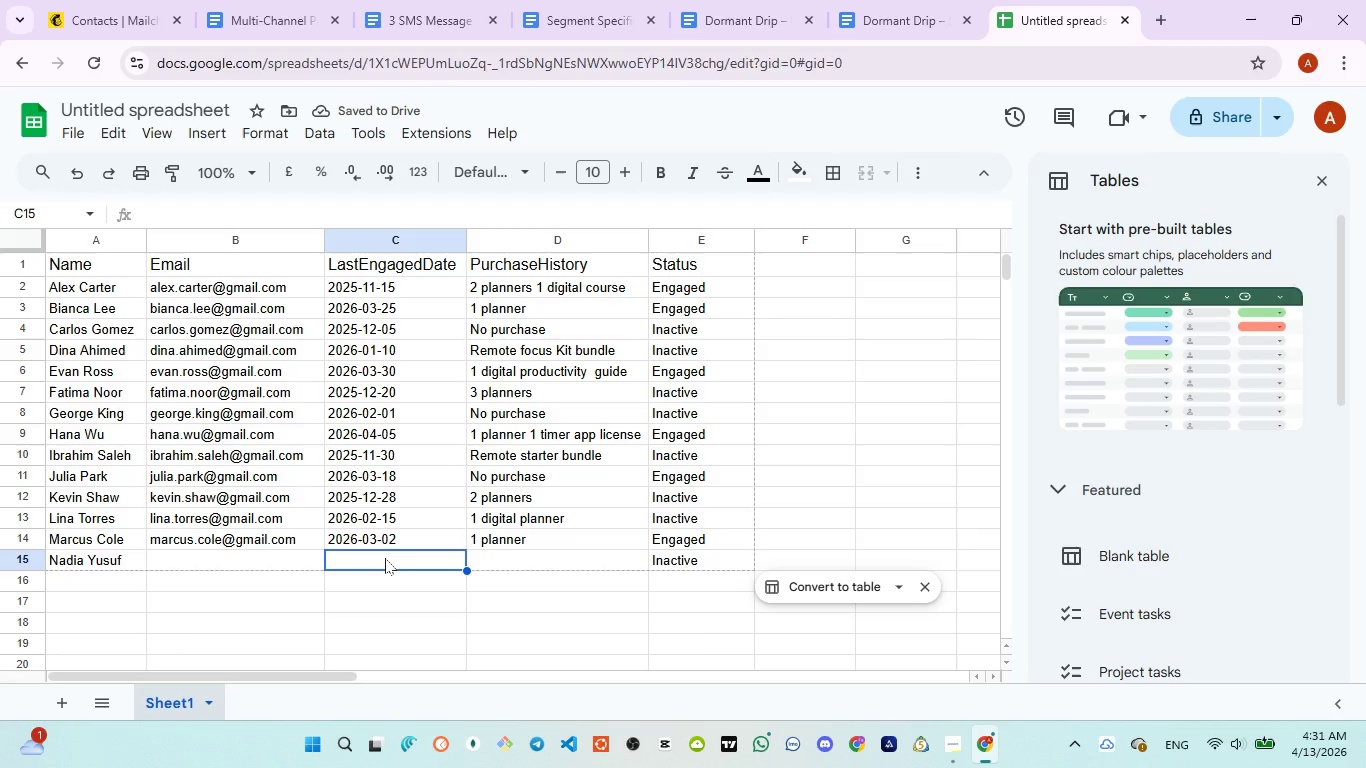 
type('2025-11-05)
 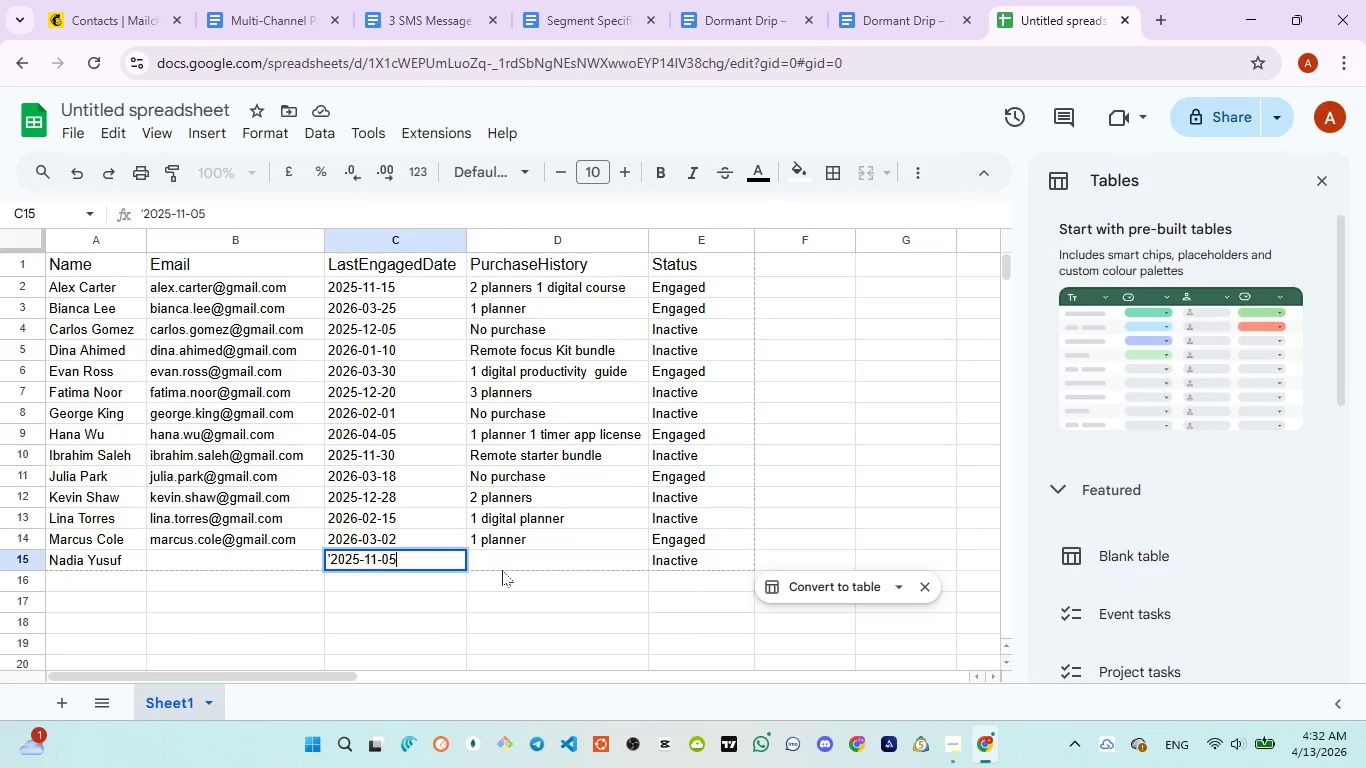 
left_click([498, 562])
 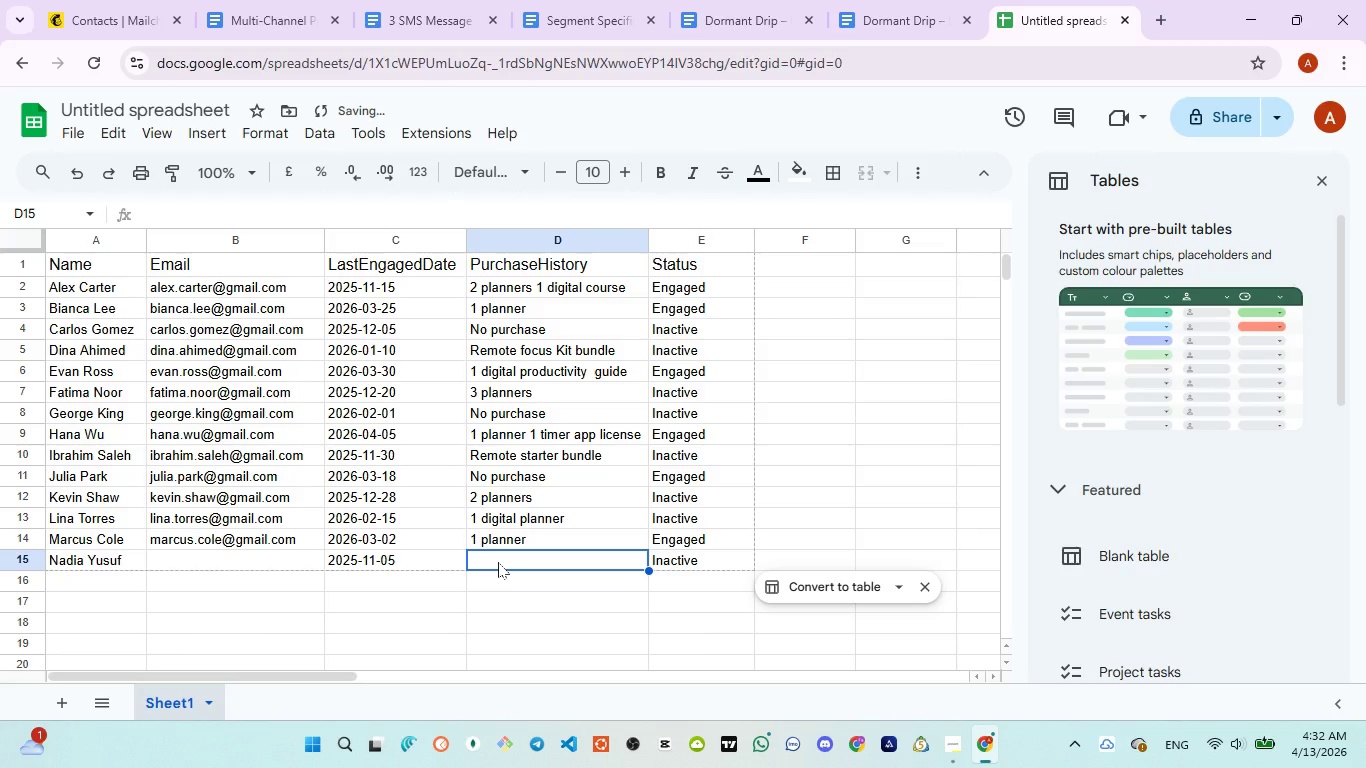 
type(4 planners )
 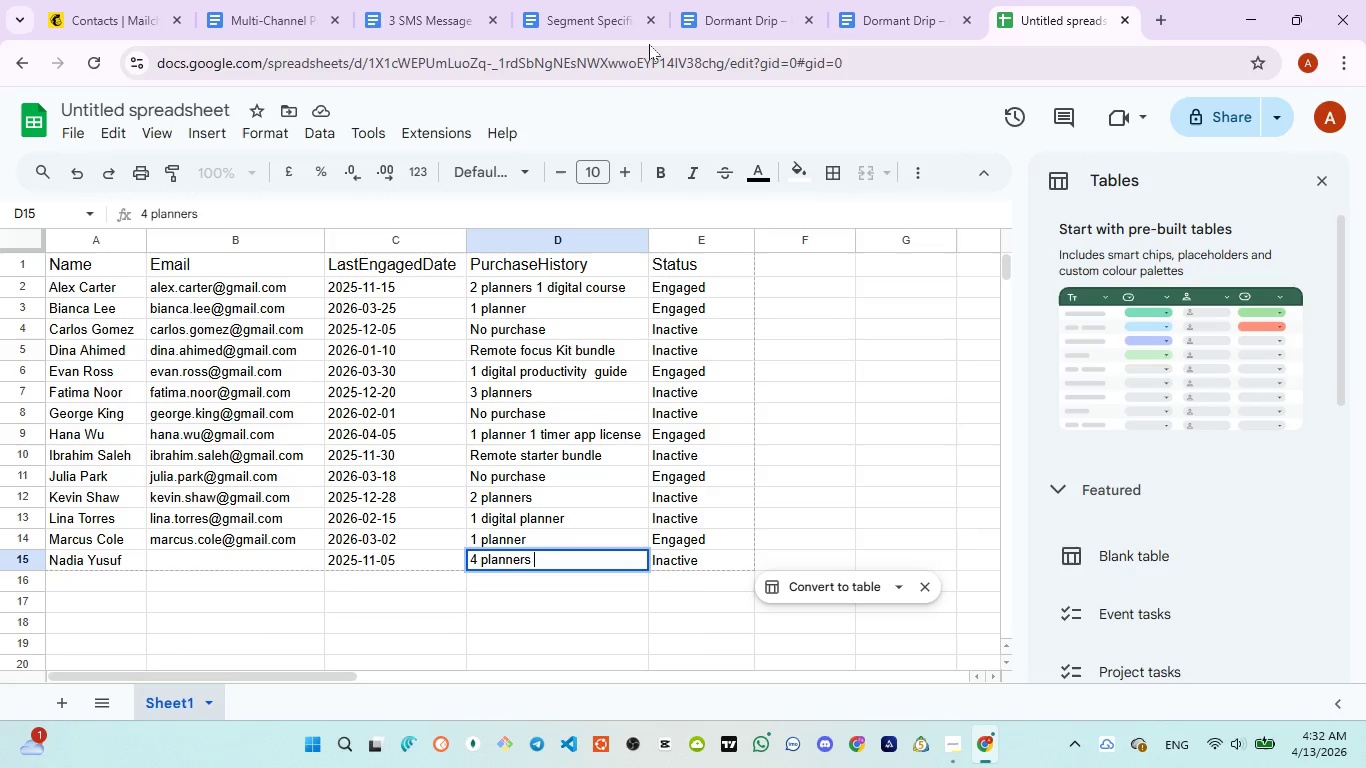 
left_click([438, 22])
 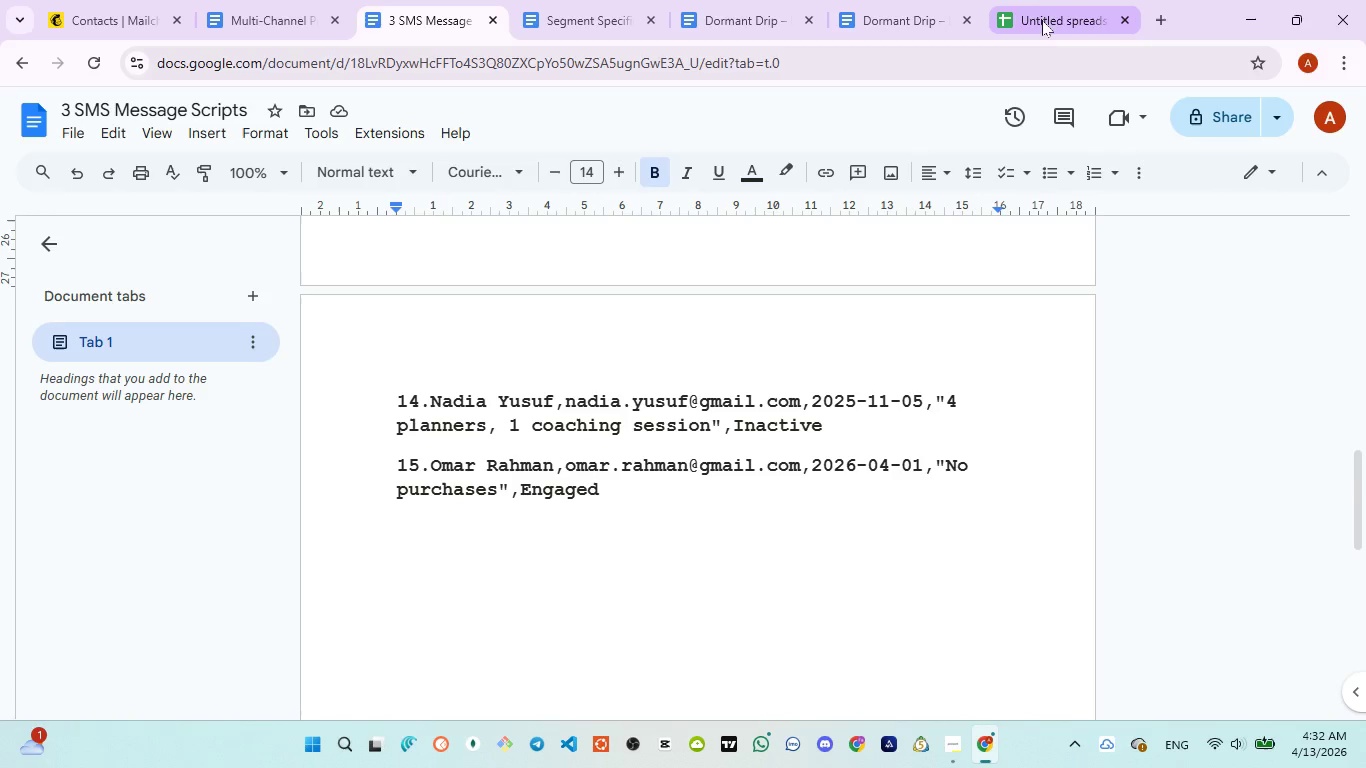 
wait(7.45)
 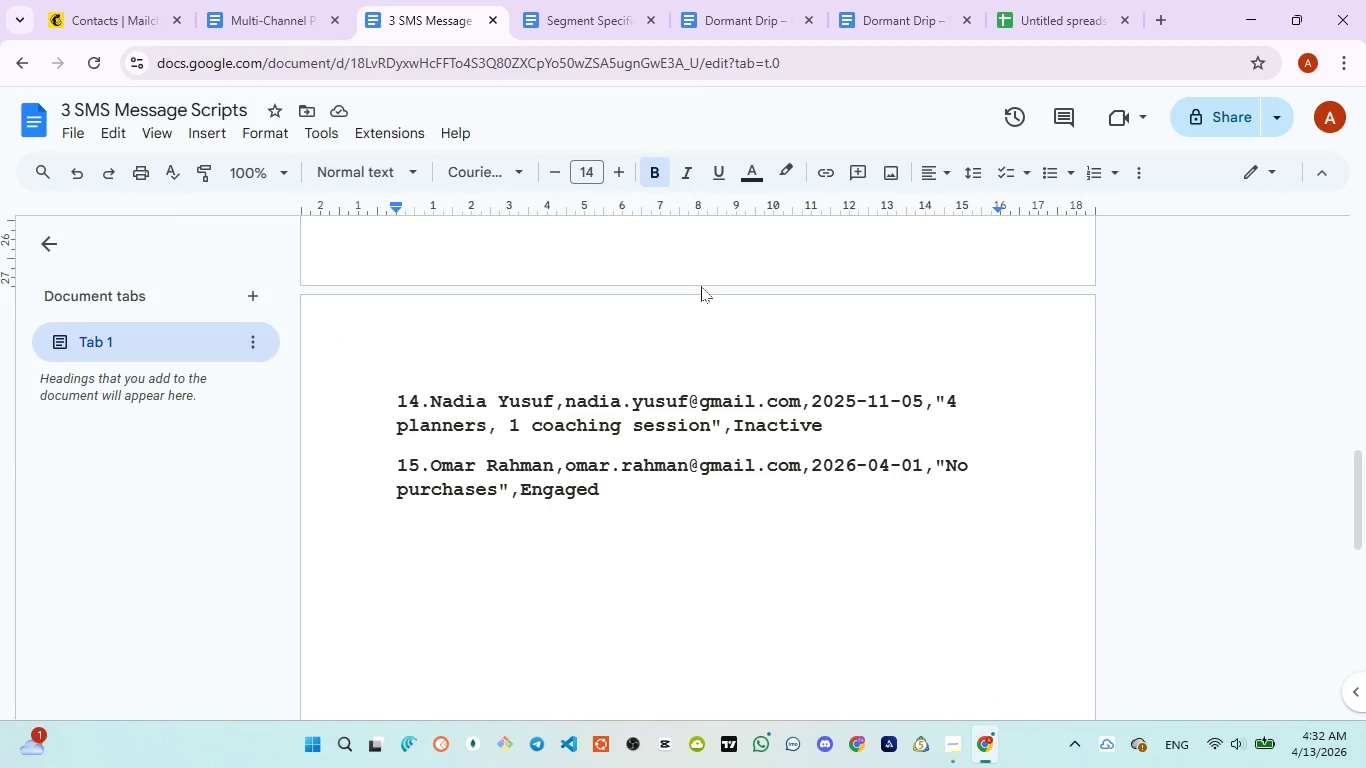 
left_click([1028, 29])
 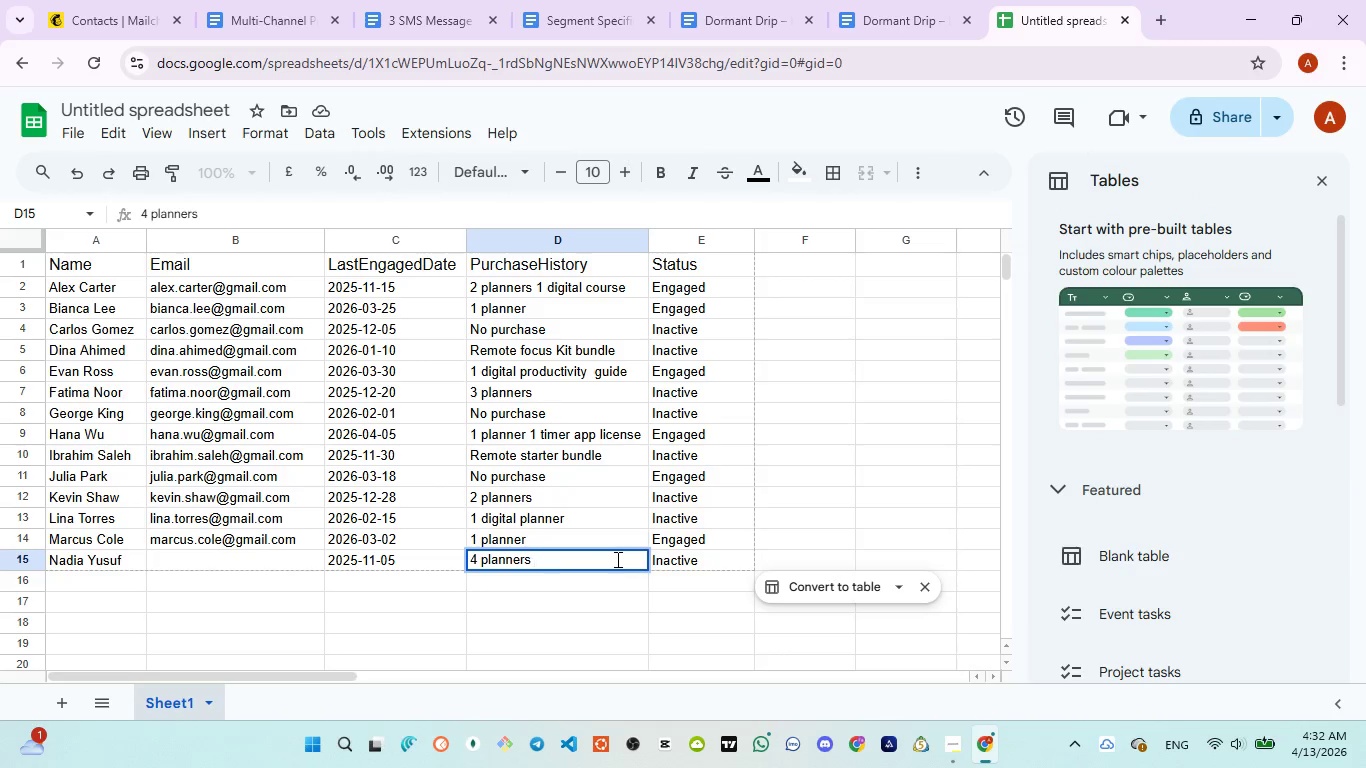 
type(1 caoching sessions)
 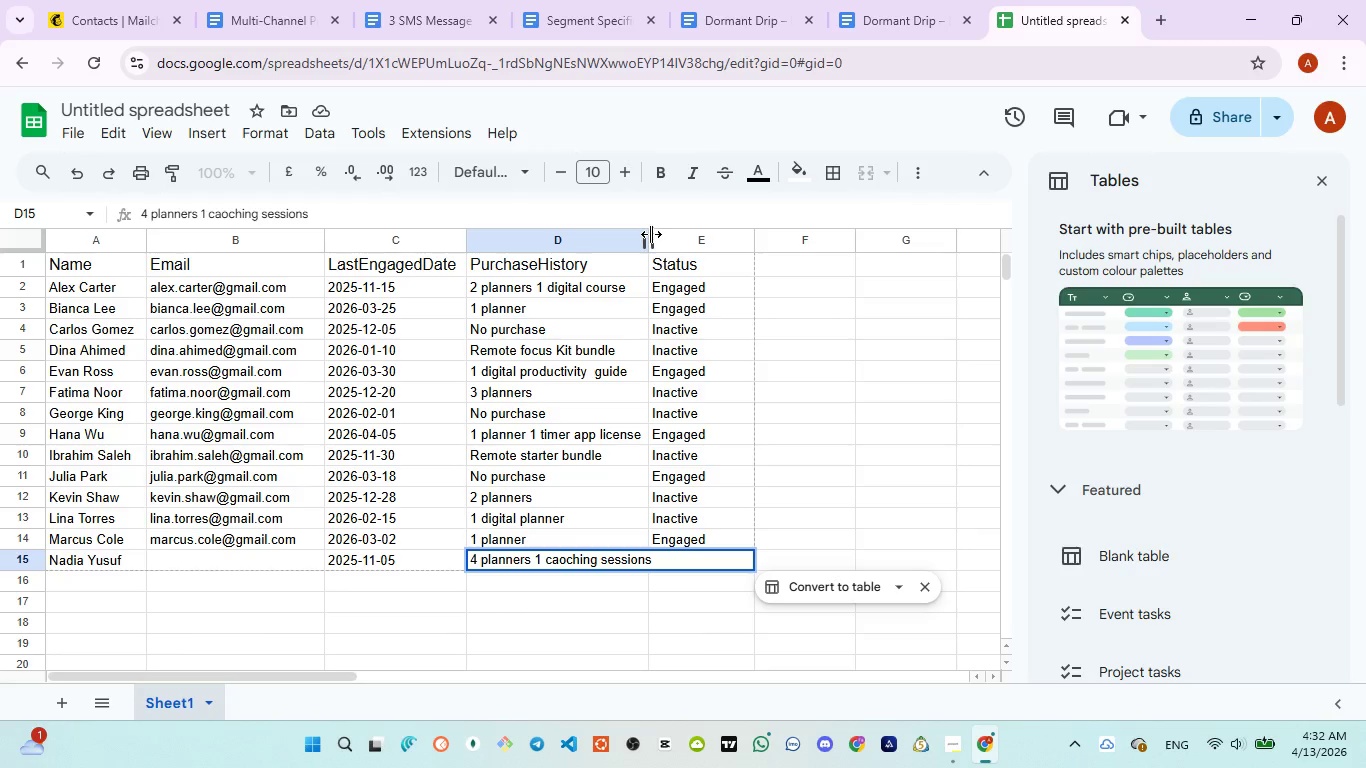 
left_click_drag(start_coordinate=[651, 245], to_coordinate=[680, 244])
 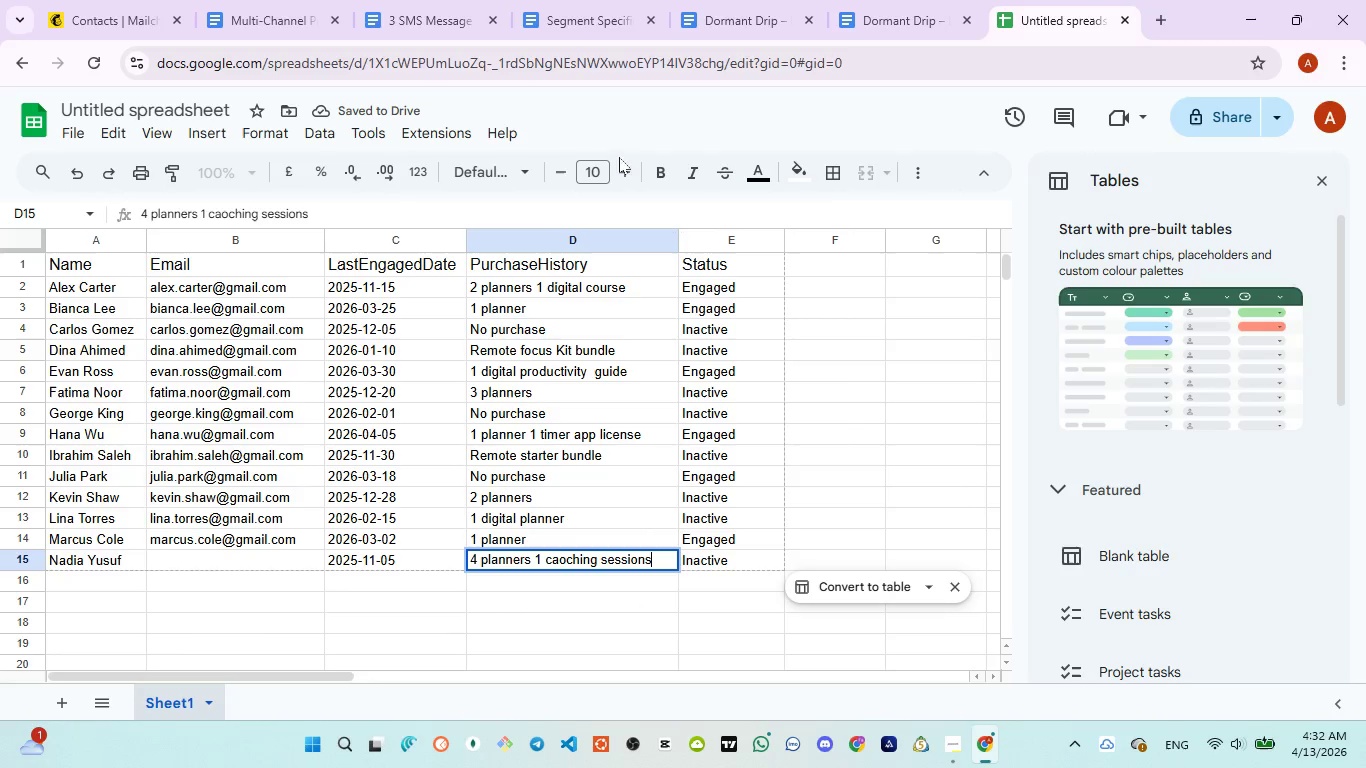 
left_click([413, 35])
 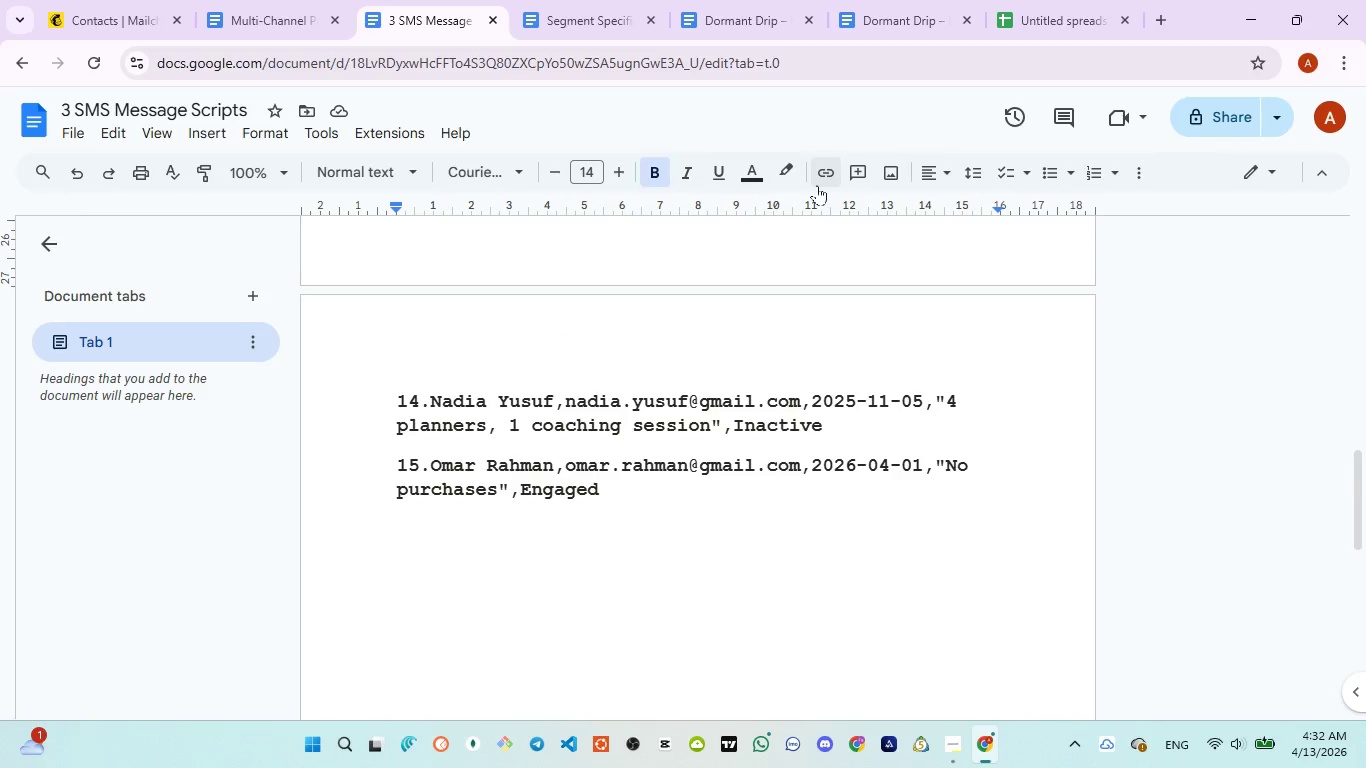 
left_click([1026, 17])
 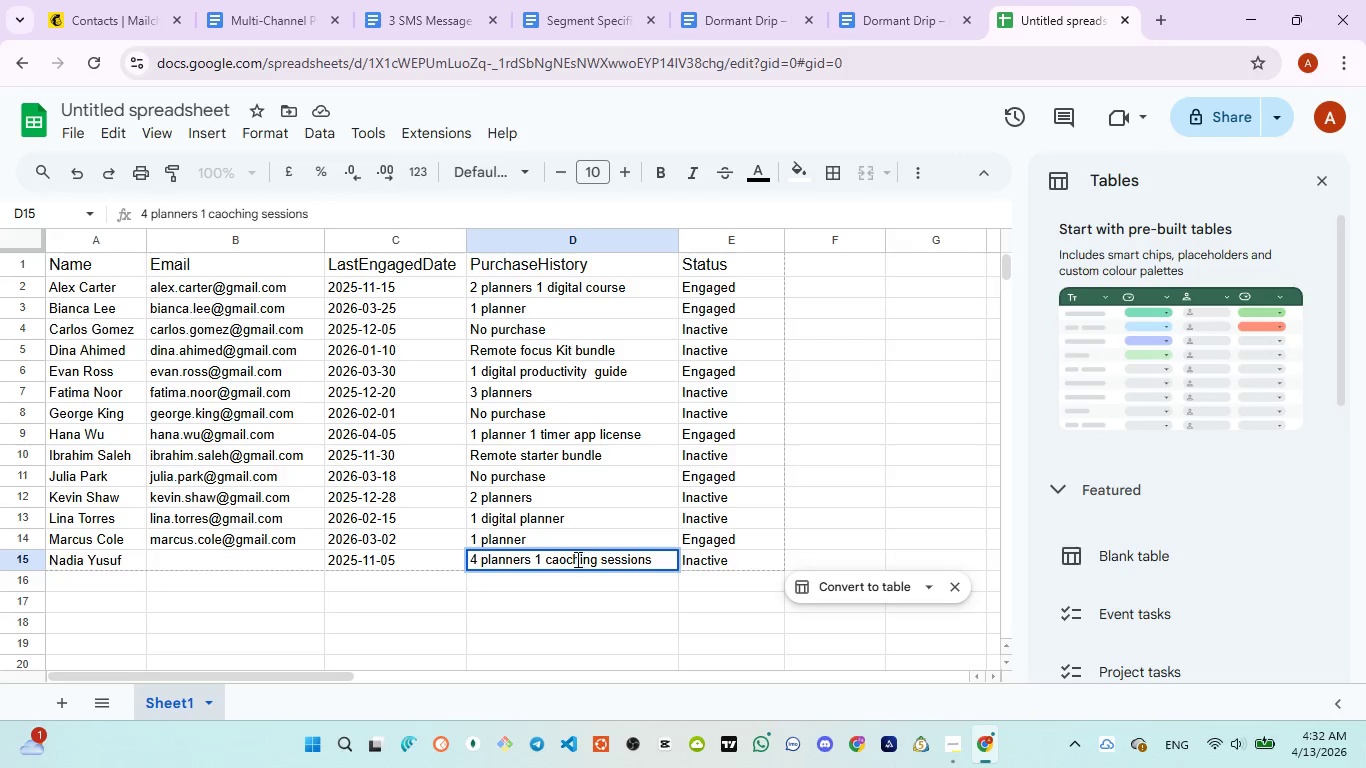 
left_click([570, 557])
 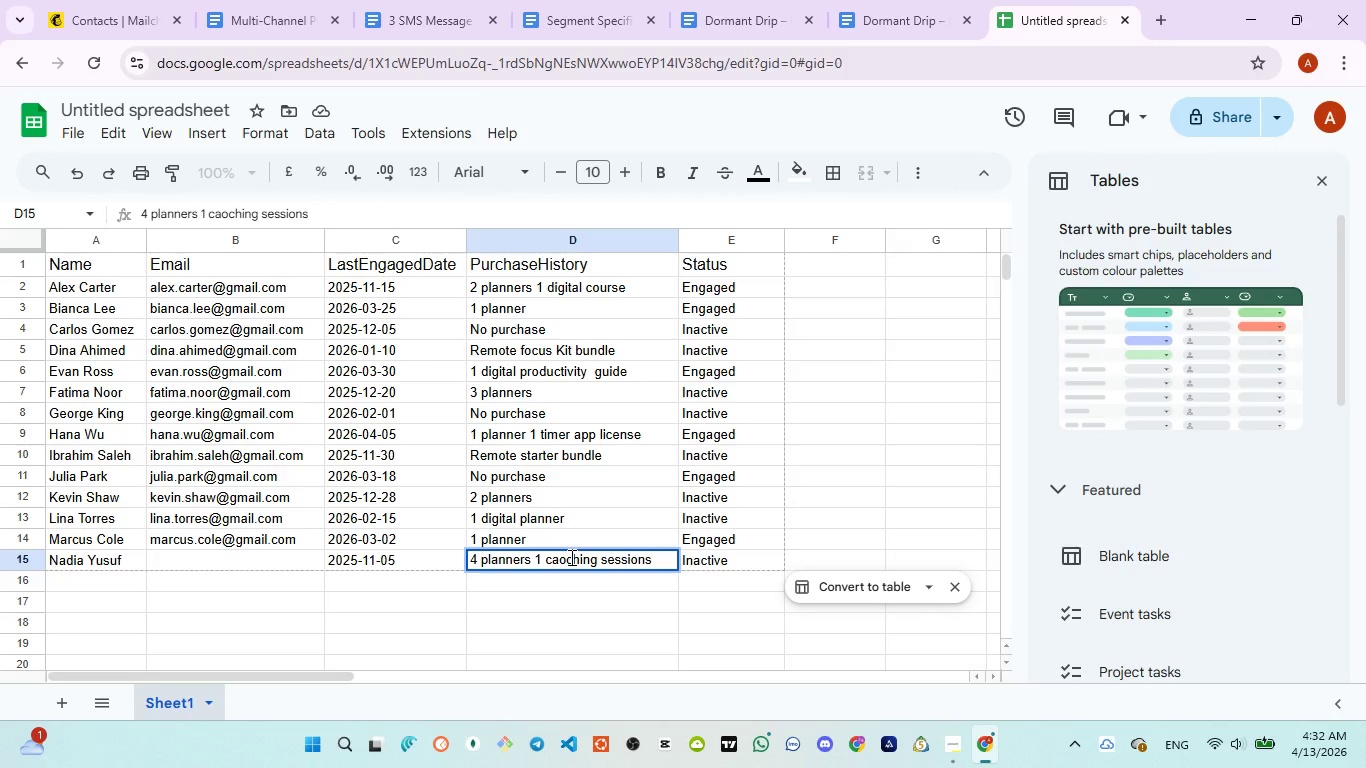 
key(ArrowLeft)
 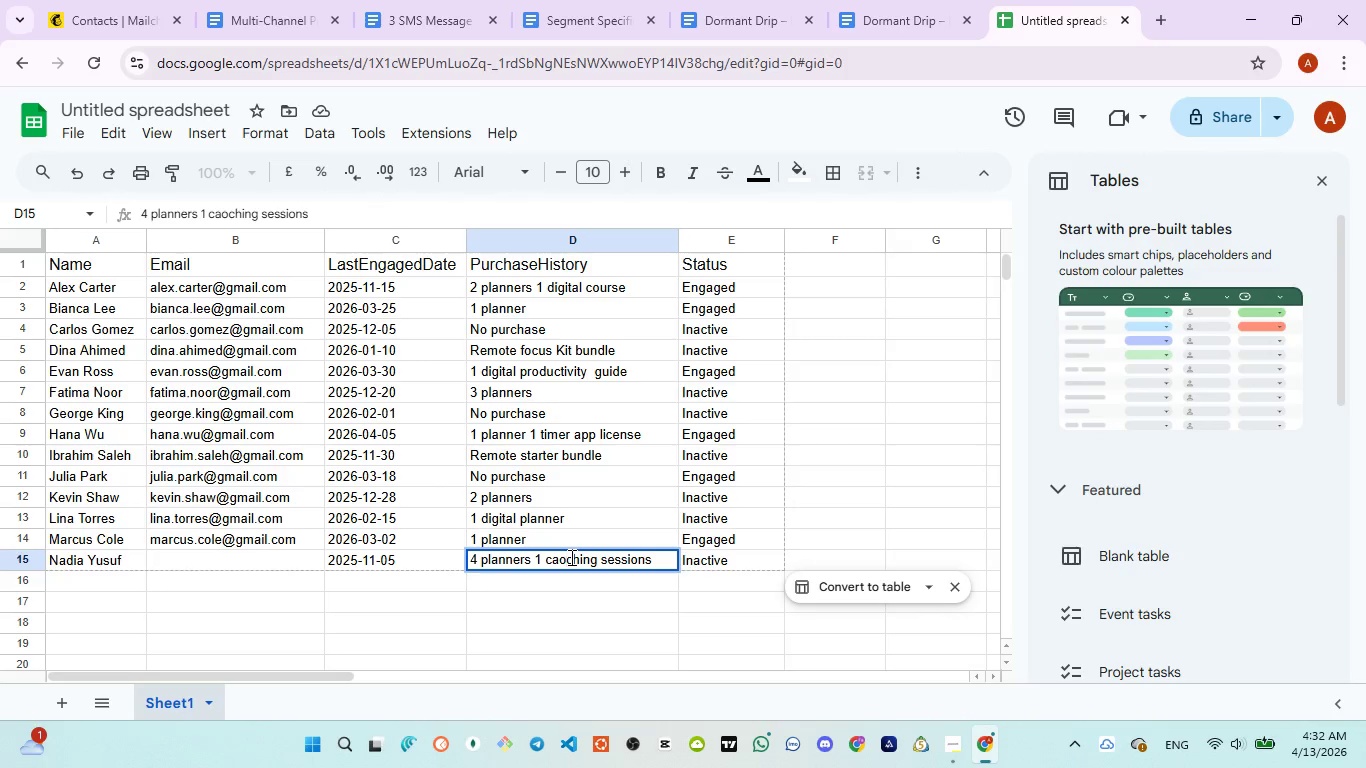 
key(Backspace)
key(Backspace)
type(oa)
 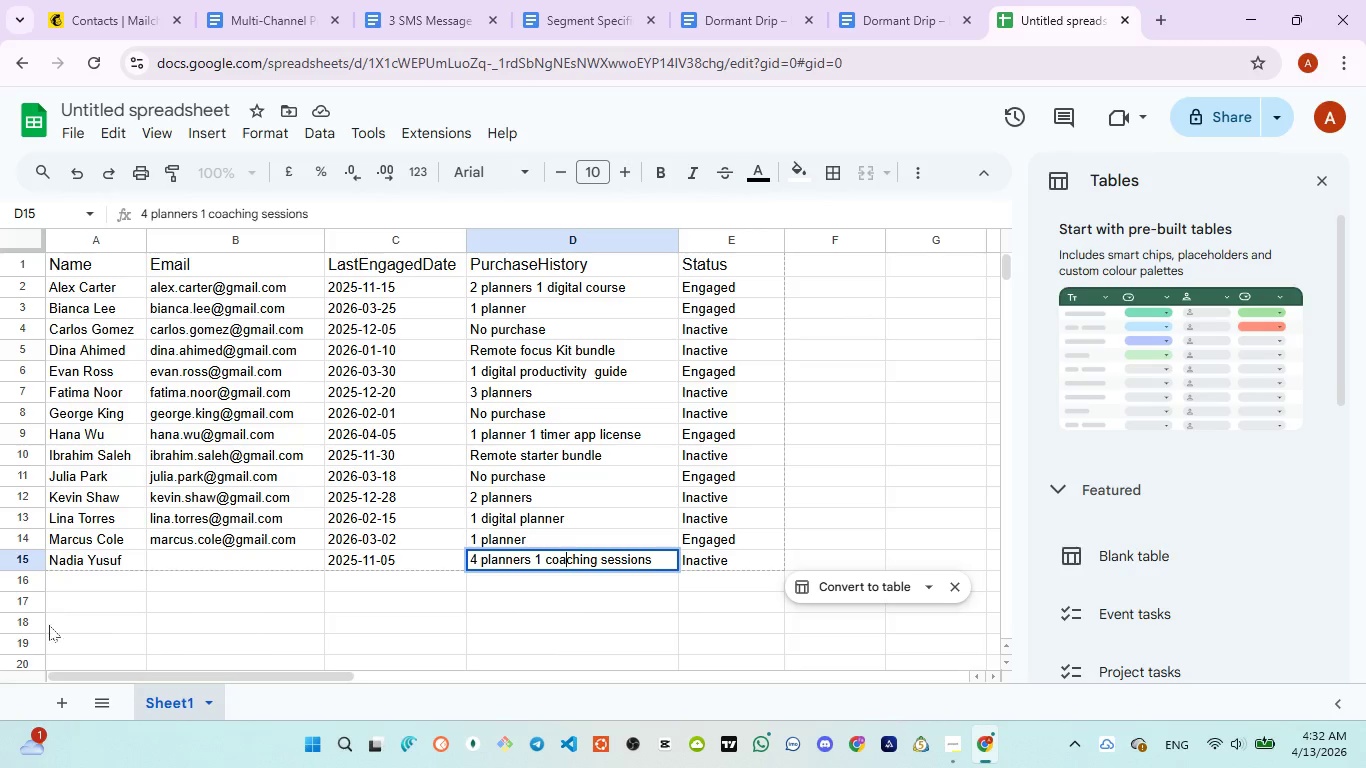 
wait(5.62)
 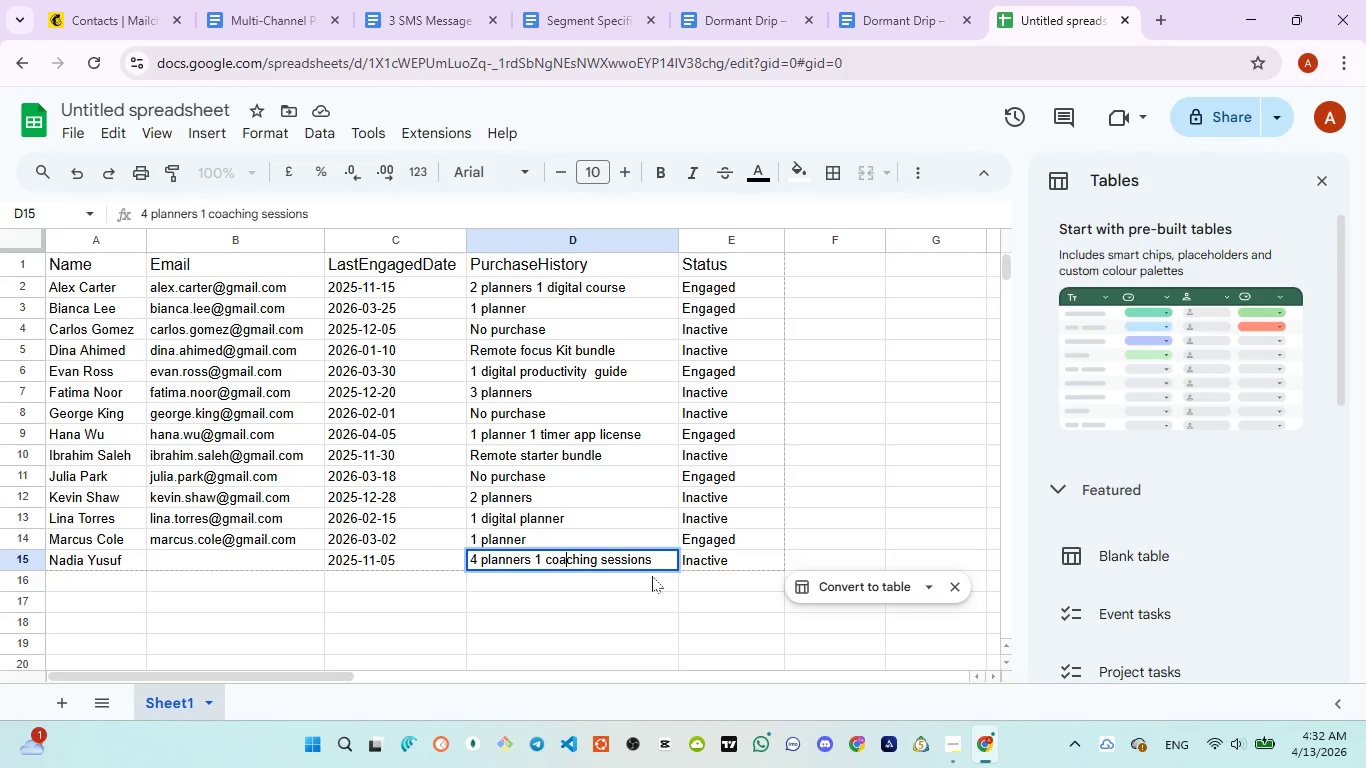 
left_click([186, 559])
 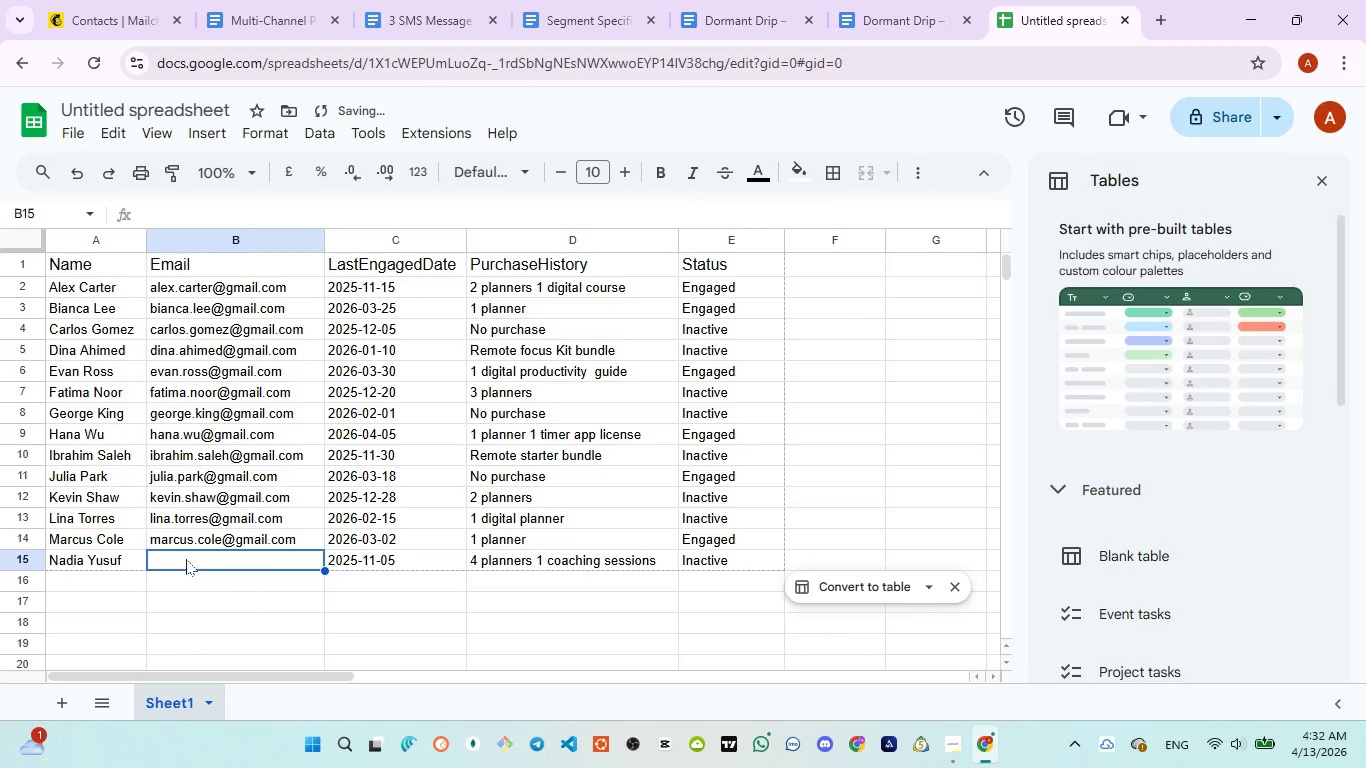 
type(nadia.yusuf@gmail.com)
 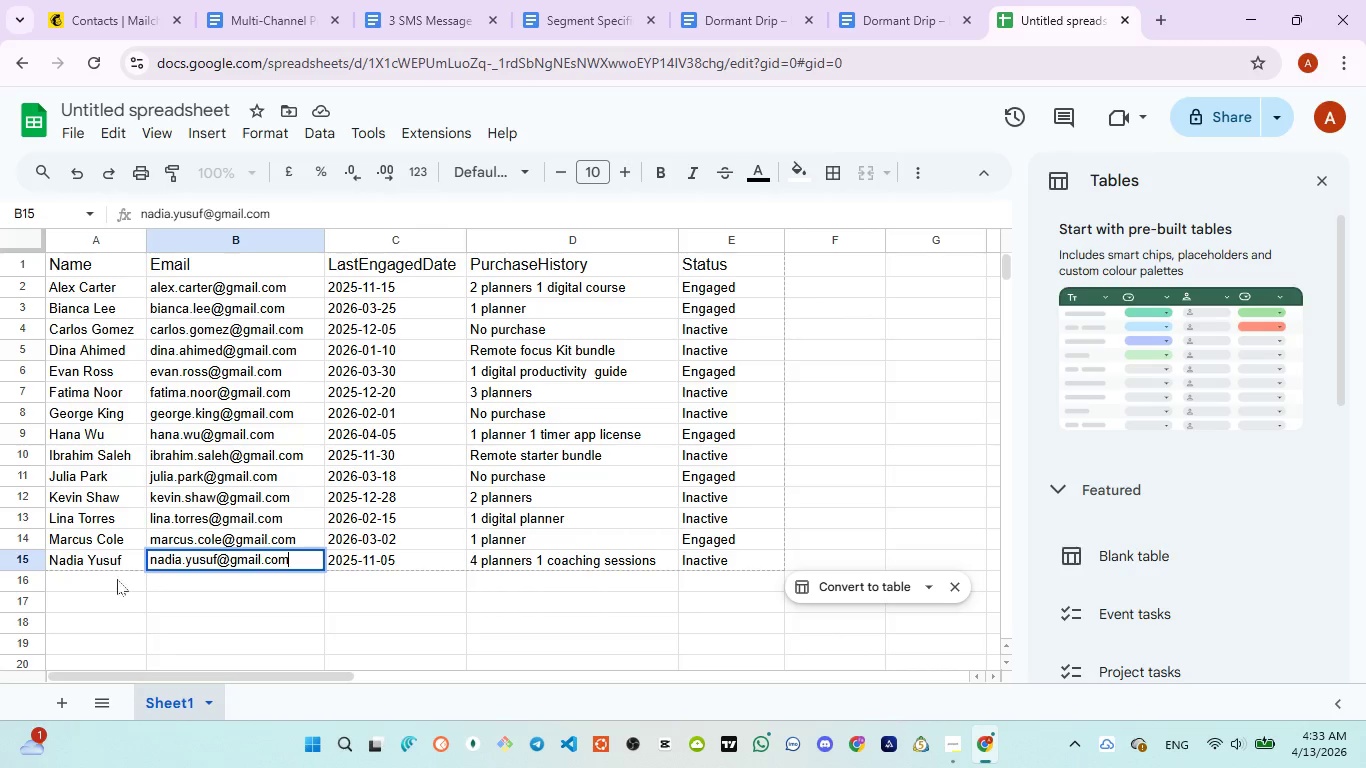 
left_click([86, 581])
 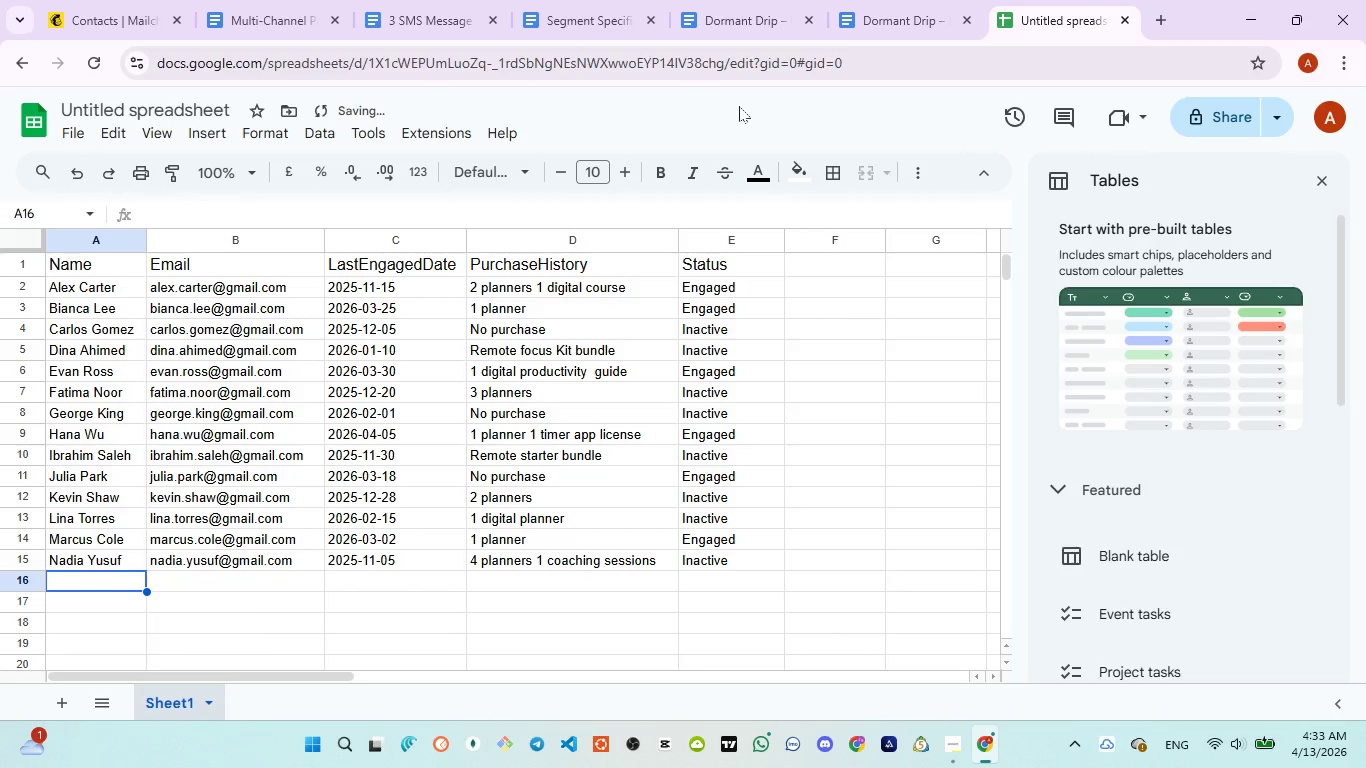 
left_click([407, 14])
 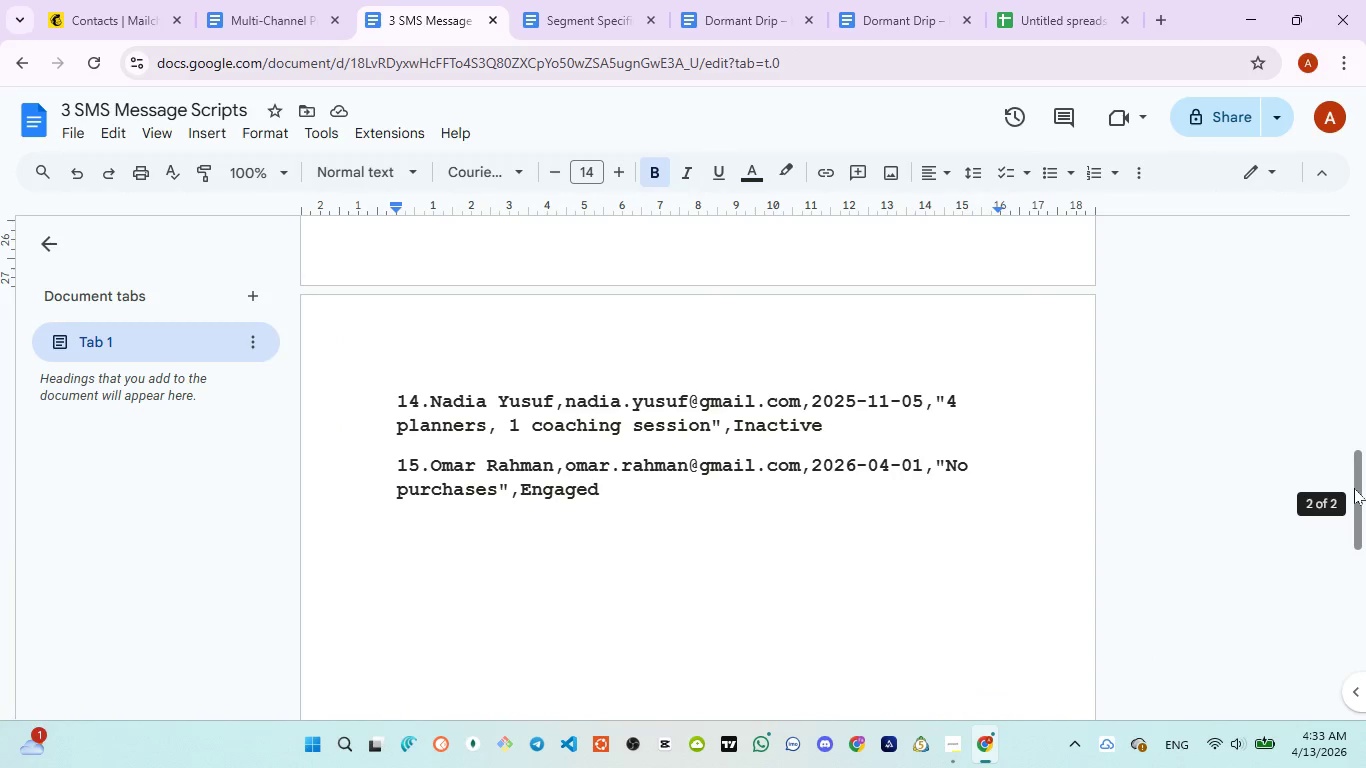 
left_click_drag(start_coordinate=[1354, 487], to_coordinate=[1357, 512])
 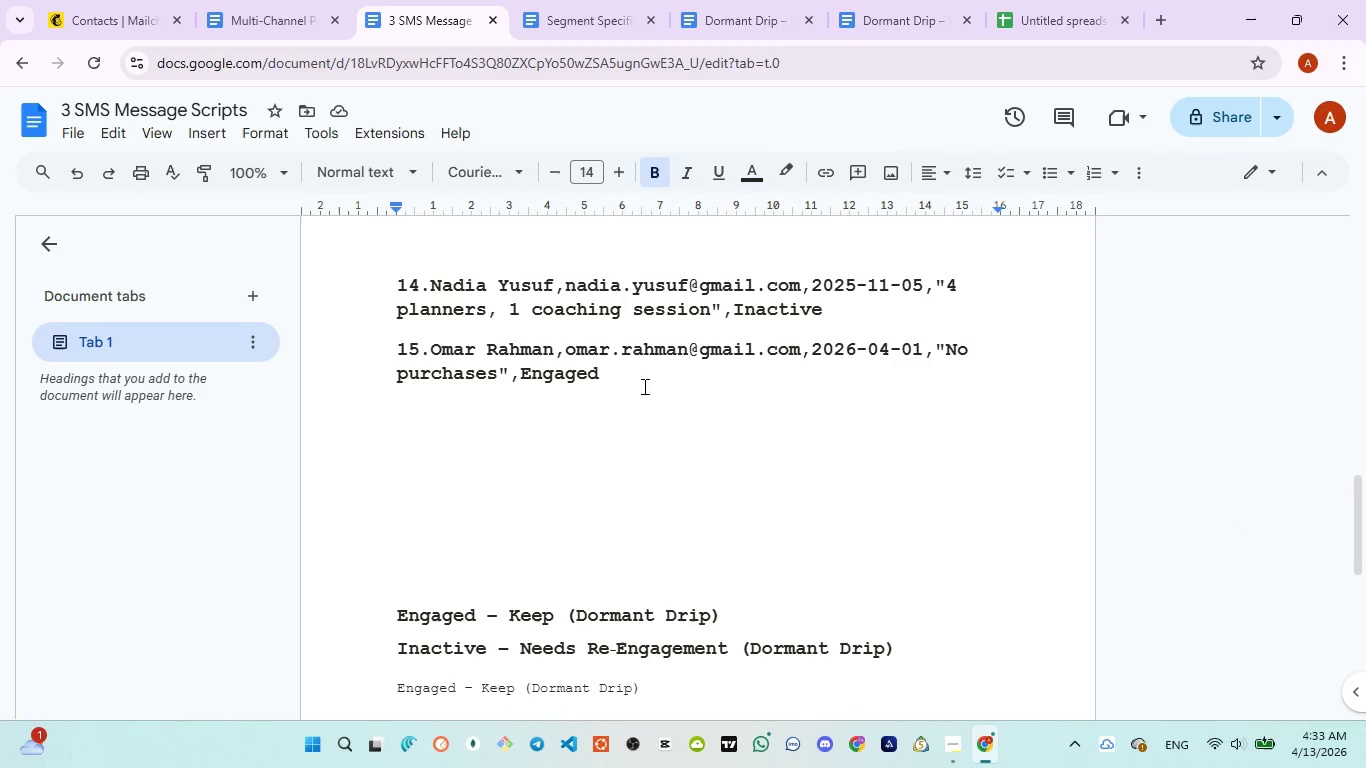 
wait(5.52)
 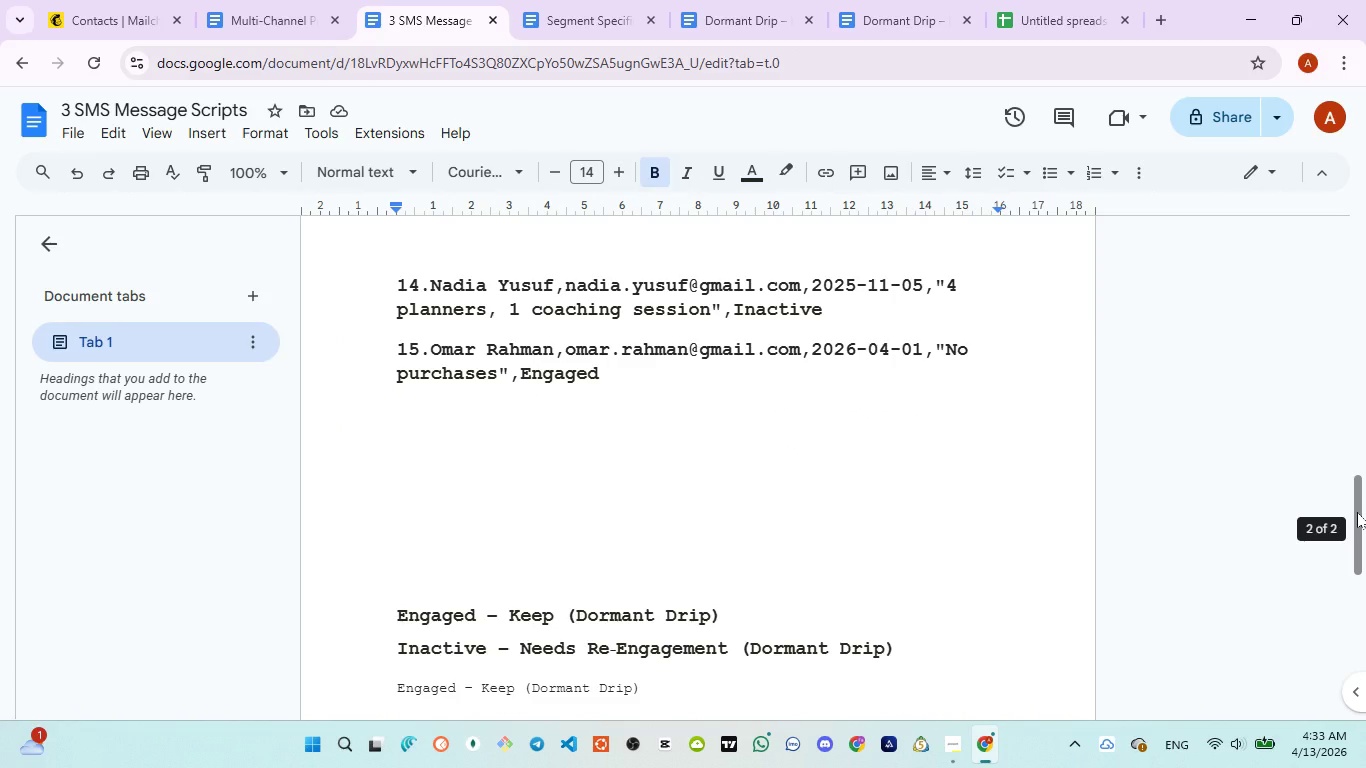 
left_click_drag(start_coordinate=[432, 349], to_coordinate=[555, 350])
 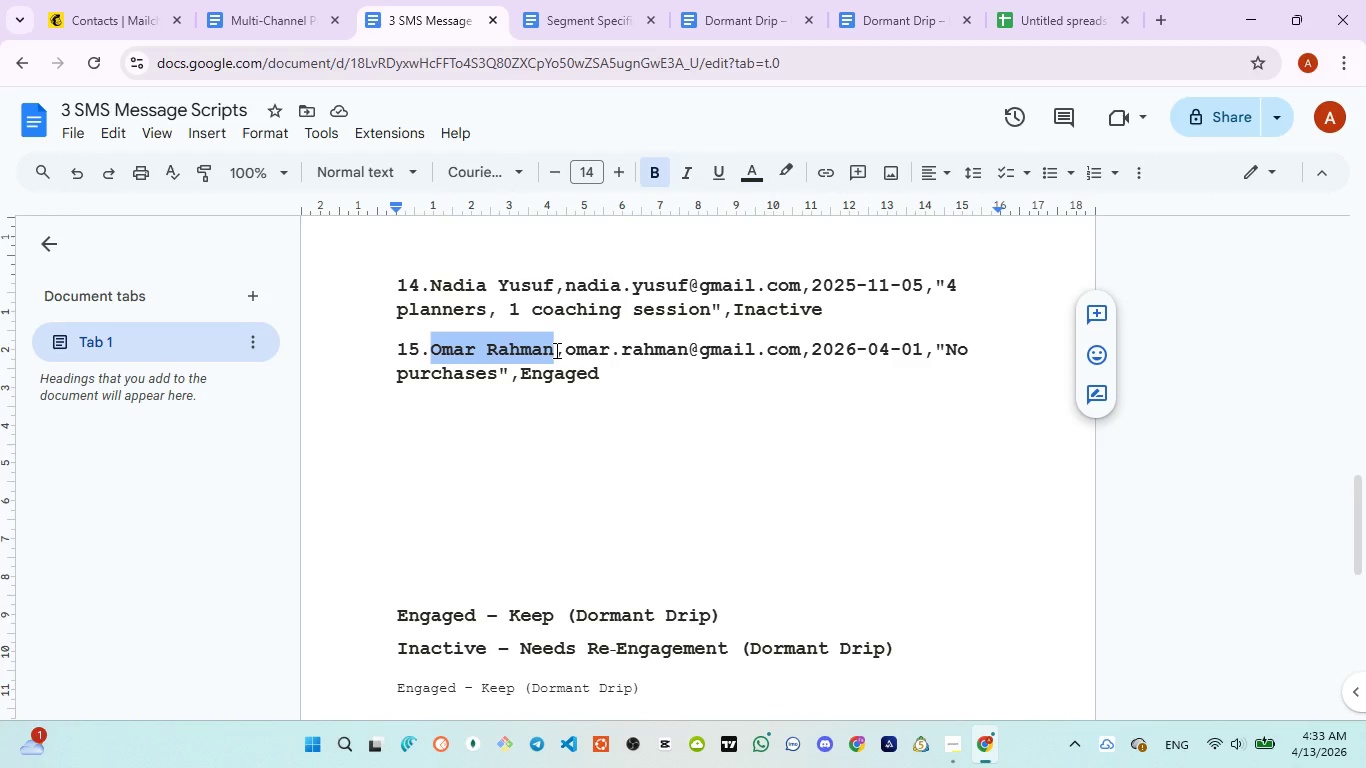 
key(Control+C)
 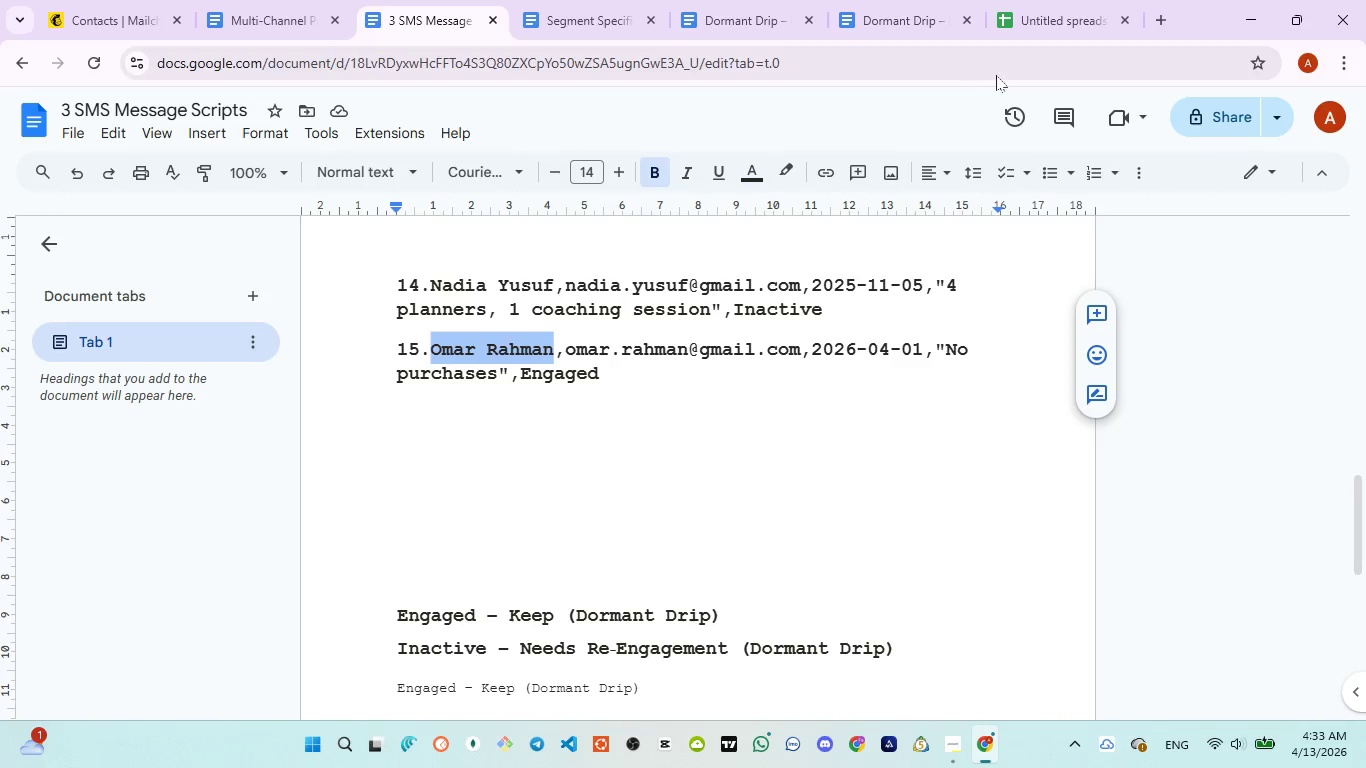 
left_click([1020, 27])
 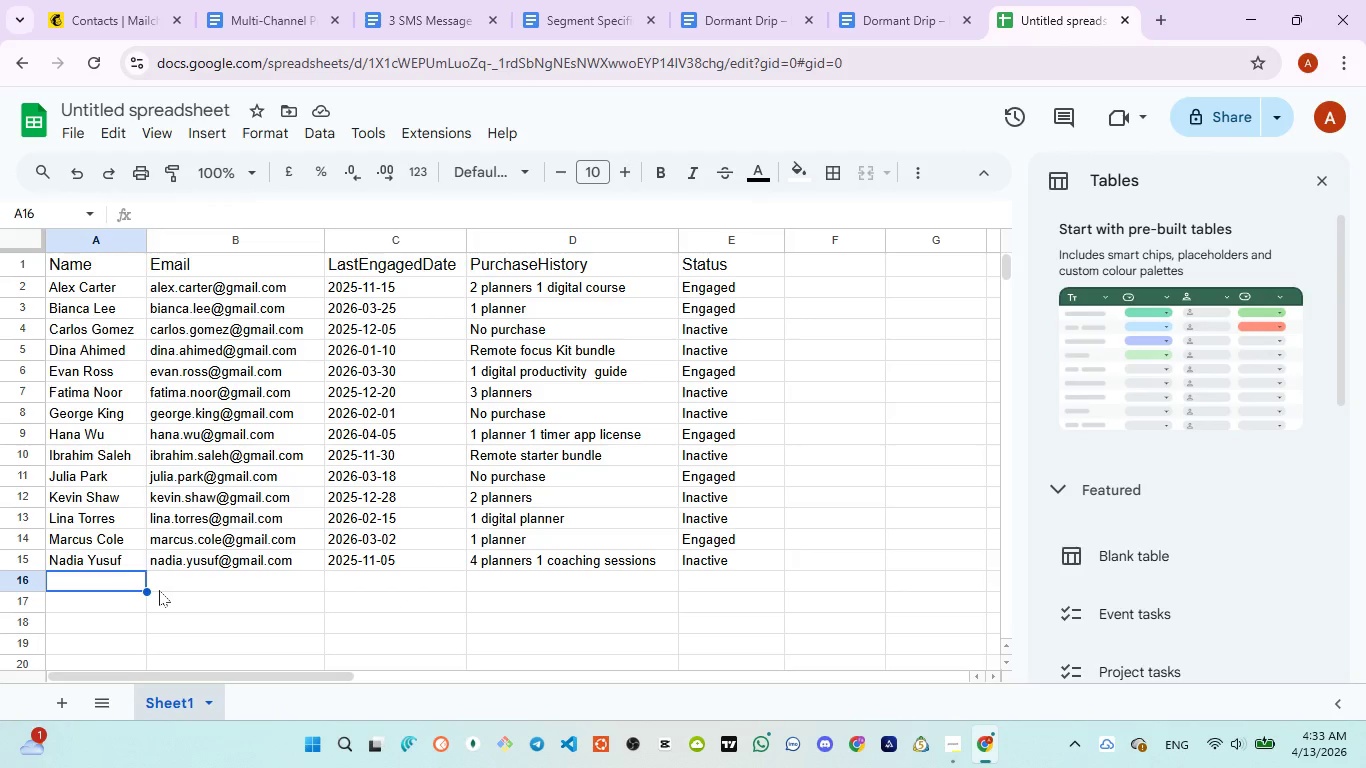 
key(Control+ControlLeft)
 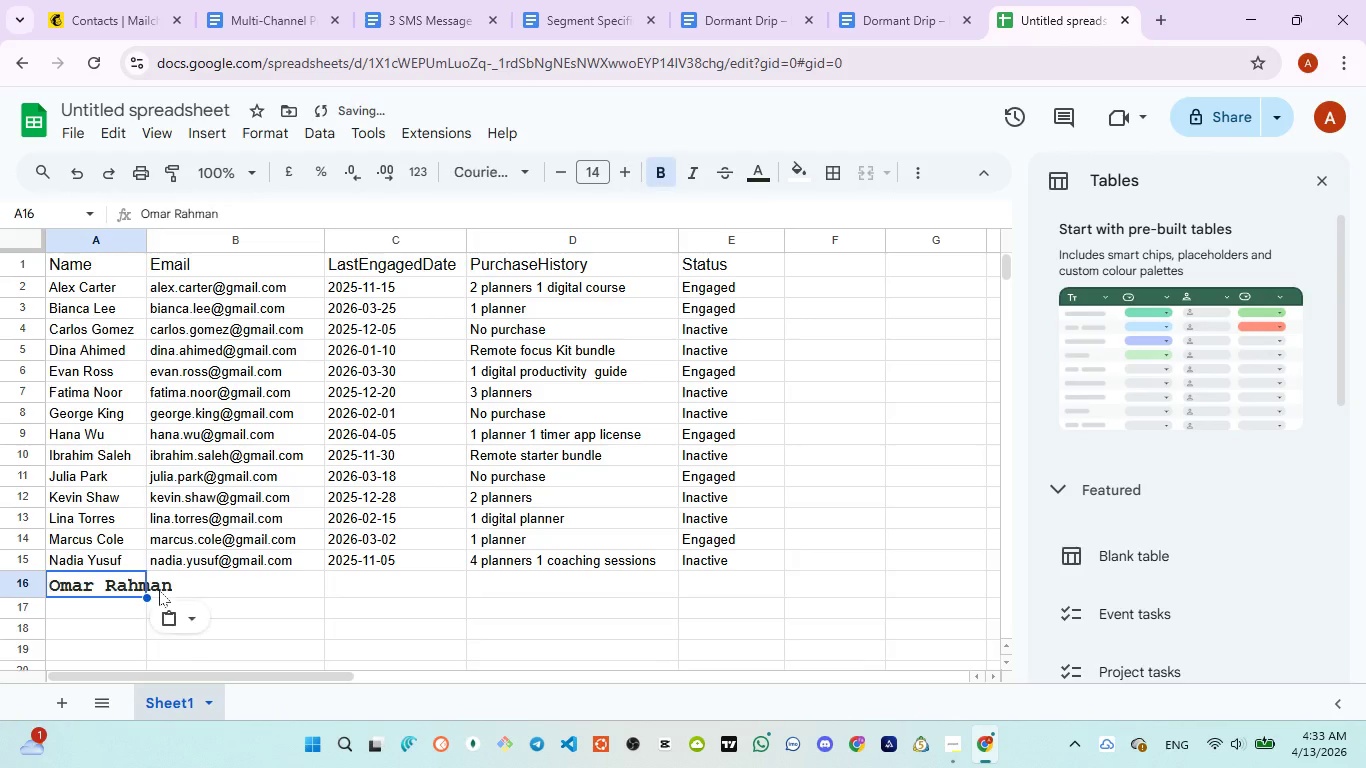 
key(Control+V)
 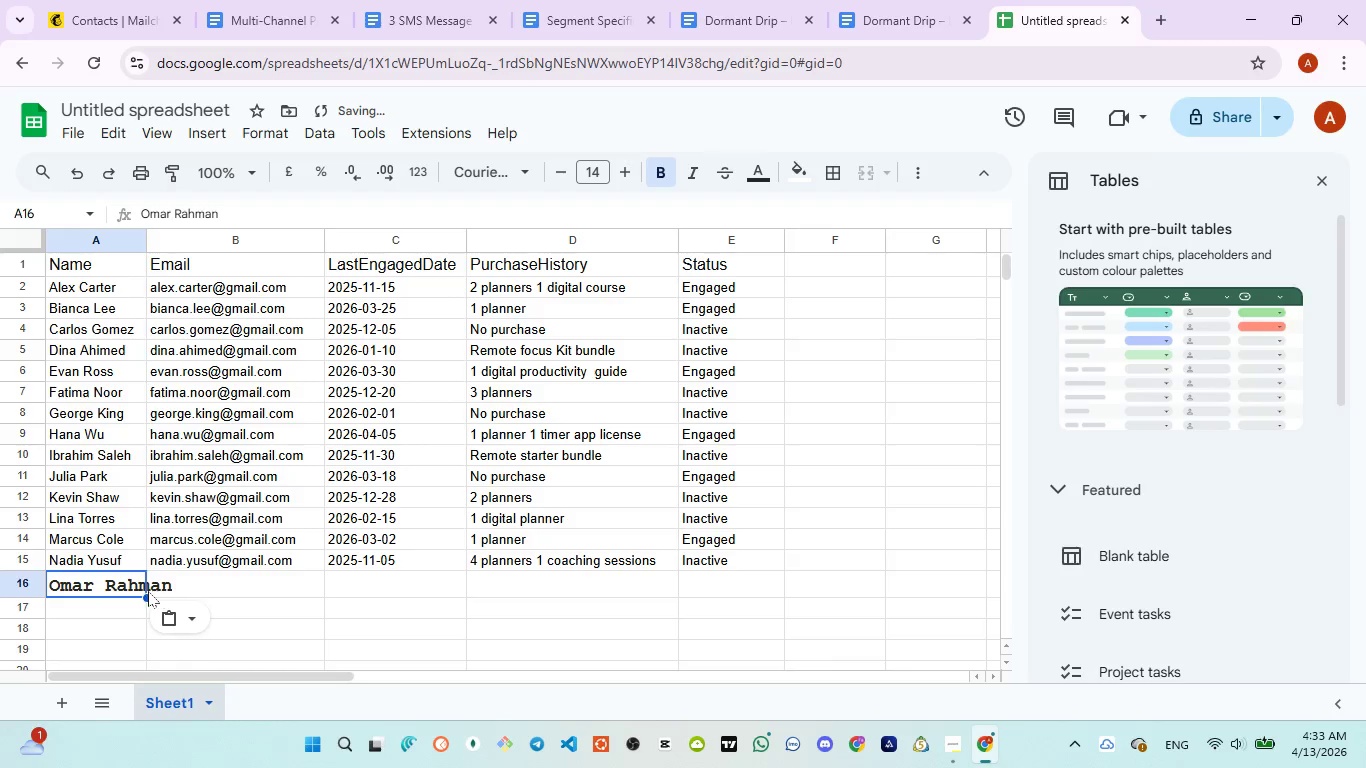 
key(Control+Z)
 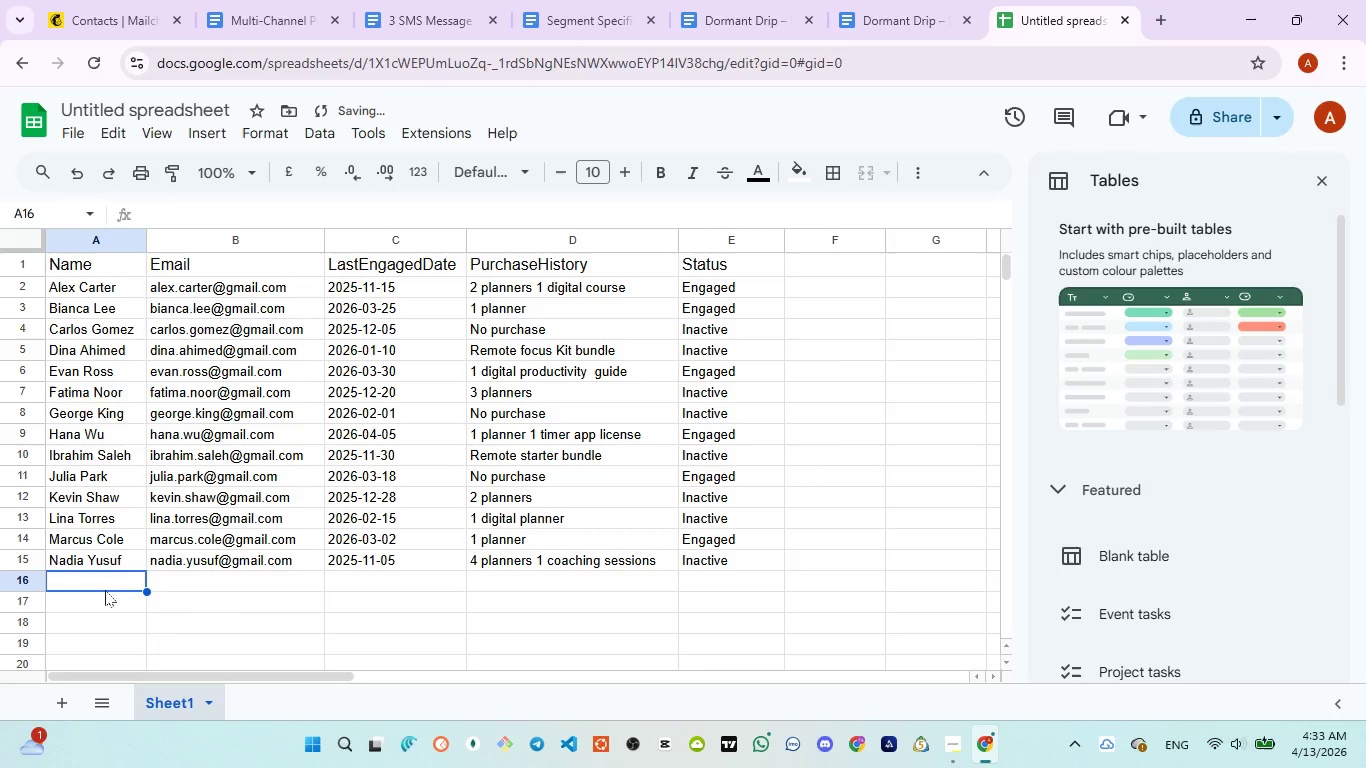 
key(Control+Z)
 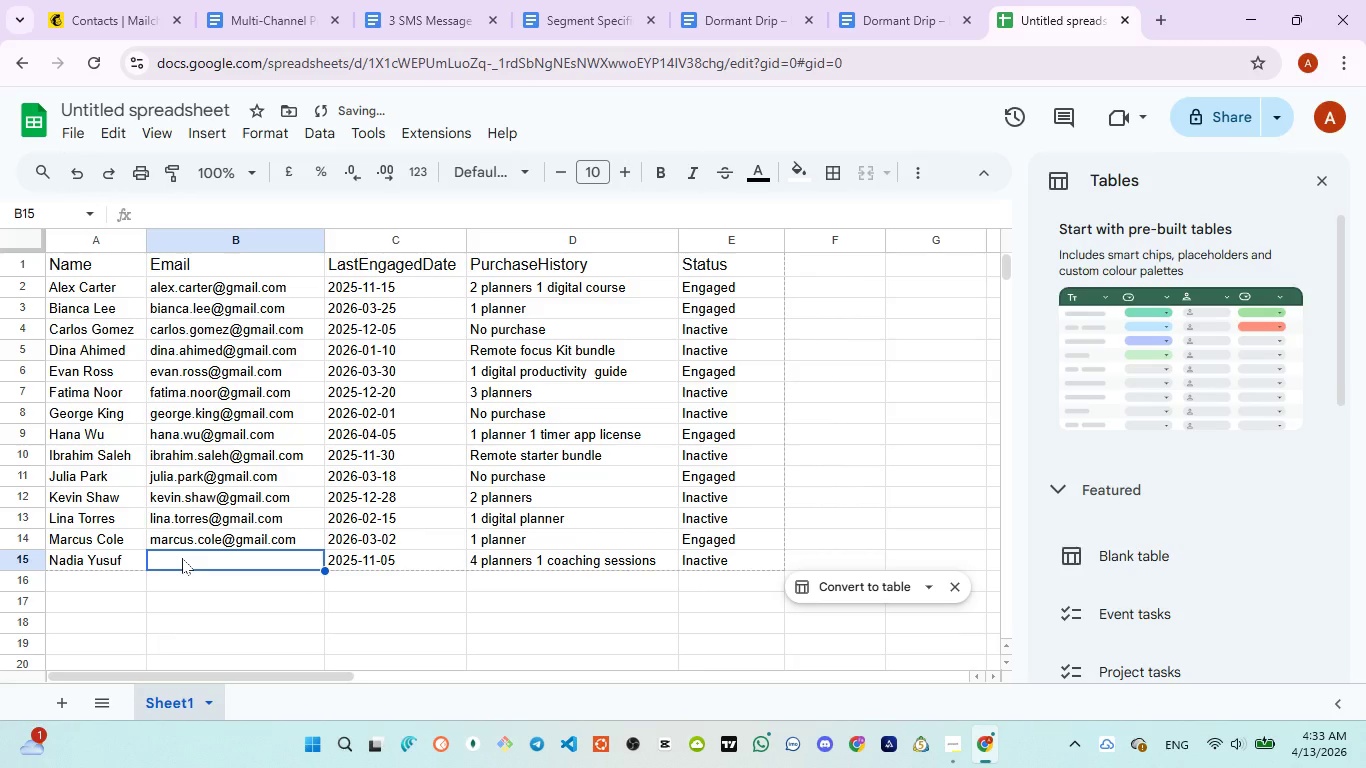 
type(nadia.yusuf@gmail.com)
 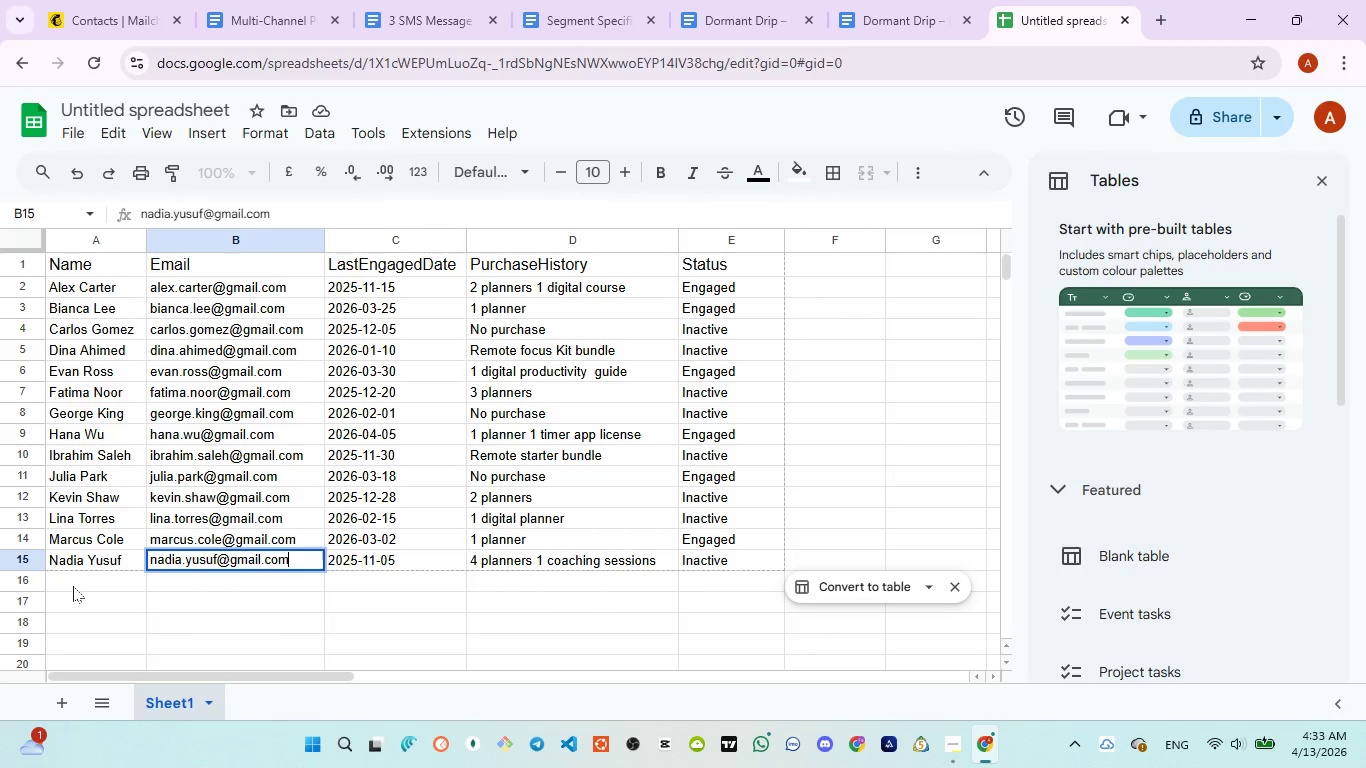 
left_click([73, 584])
 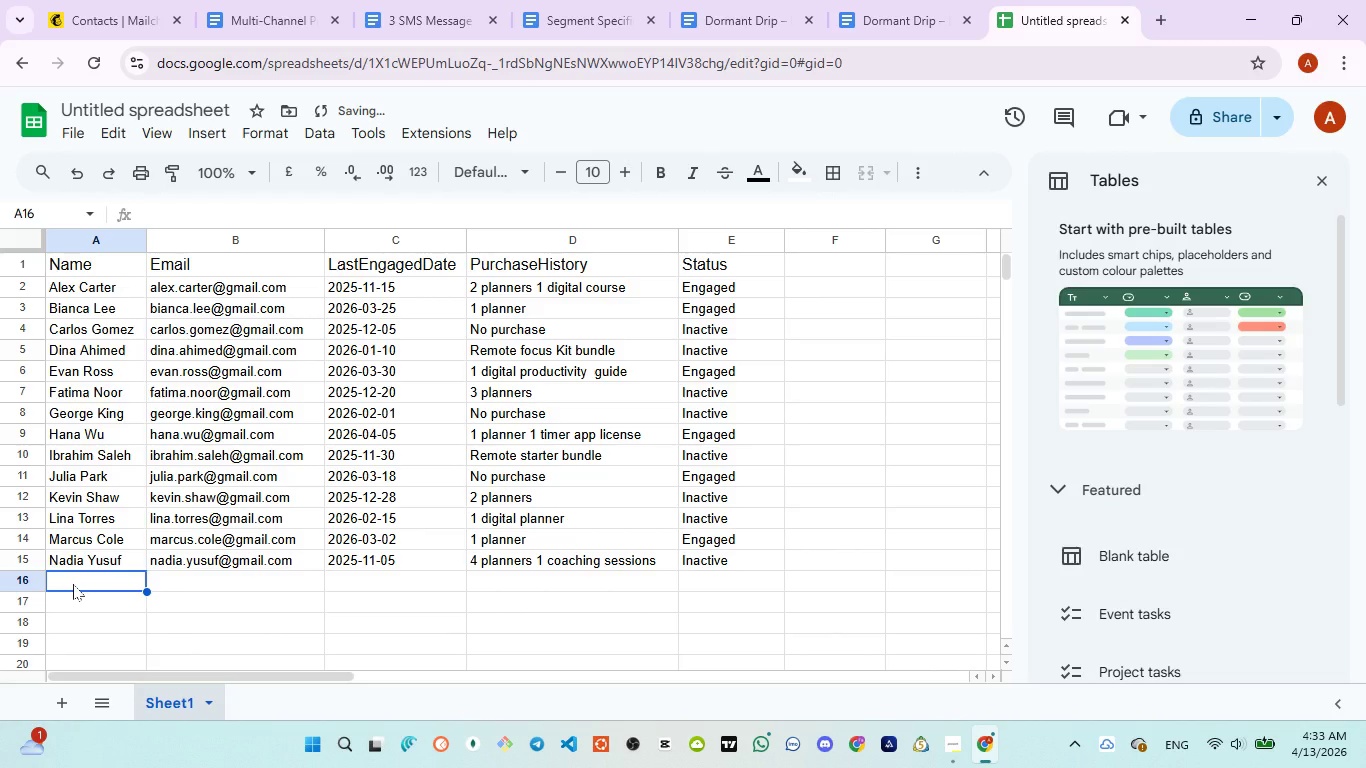 
key(Control+V)
 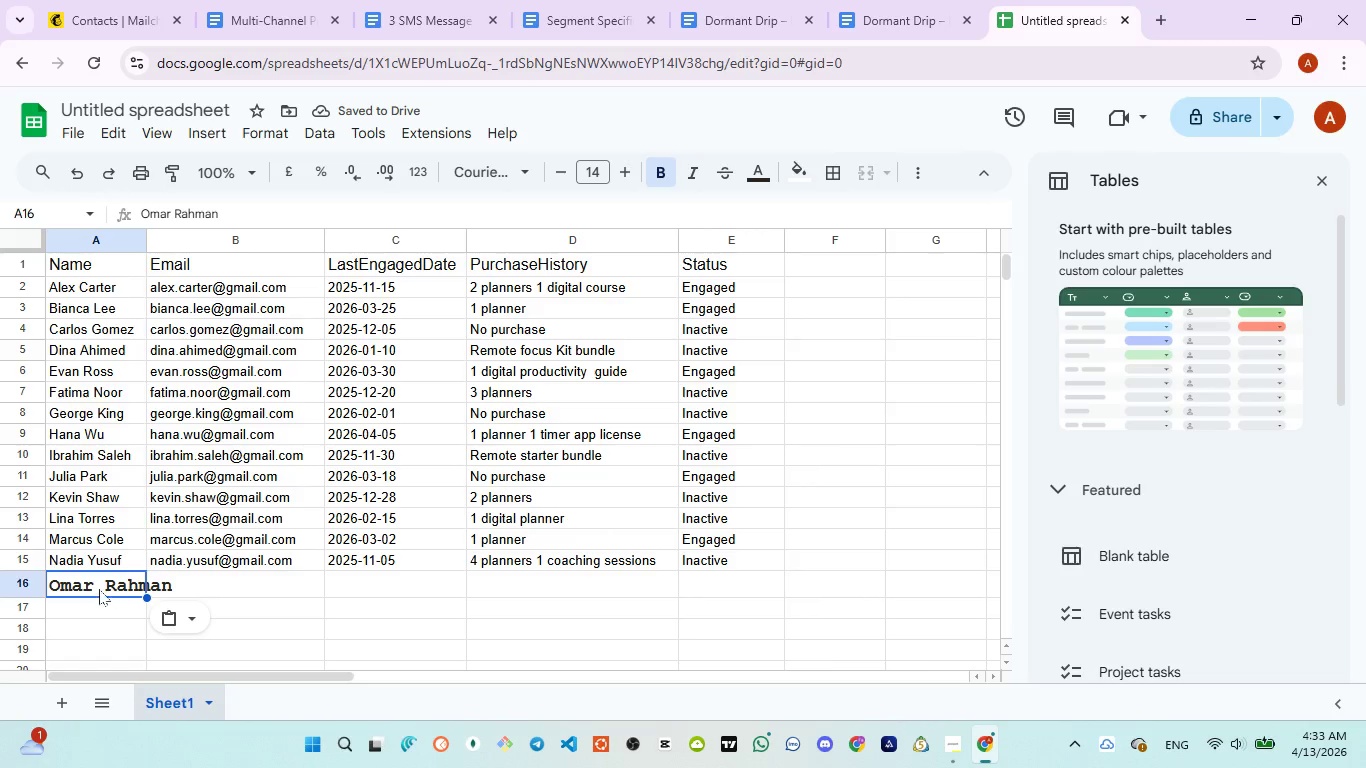 
wait(5.81)
 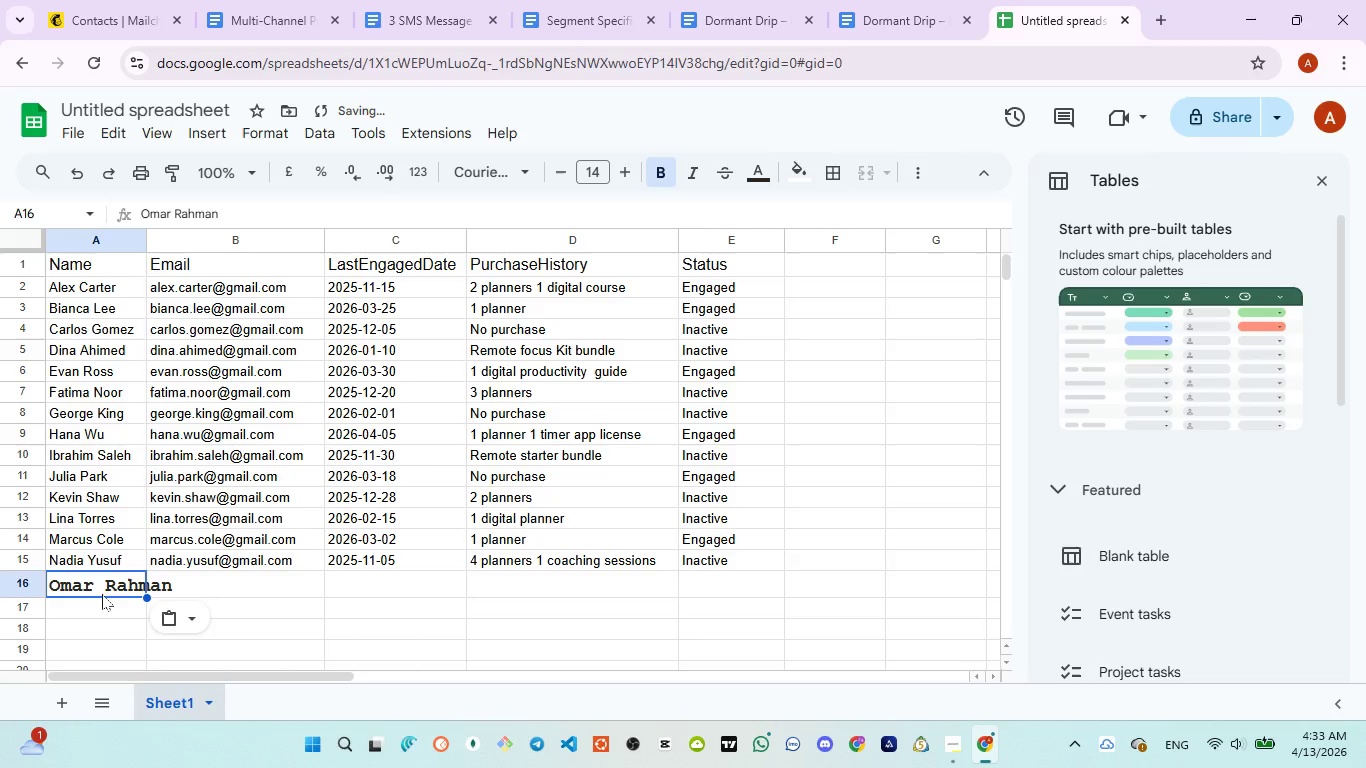 
key(Control+A)
 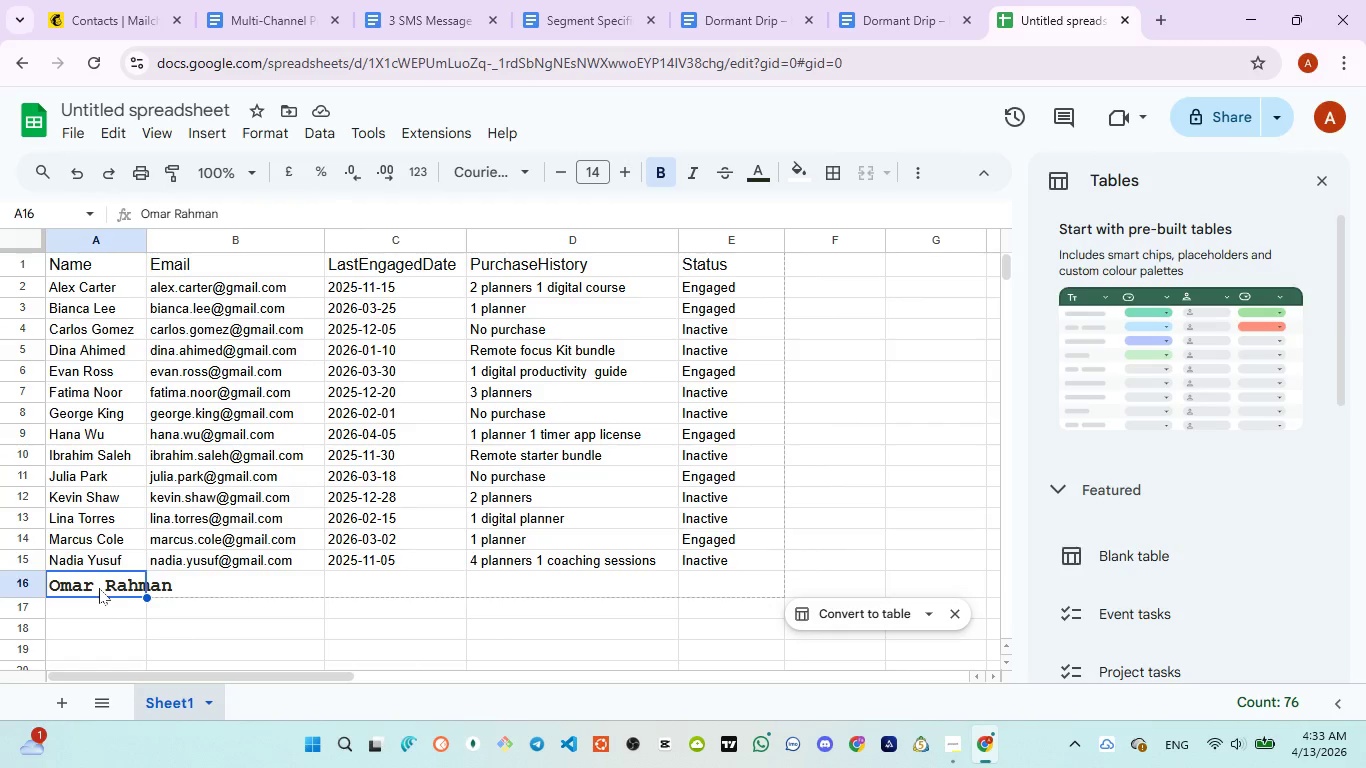 
double_click([99, 588])
 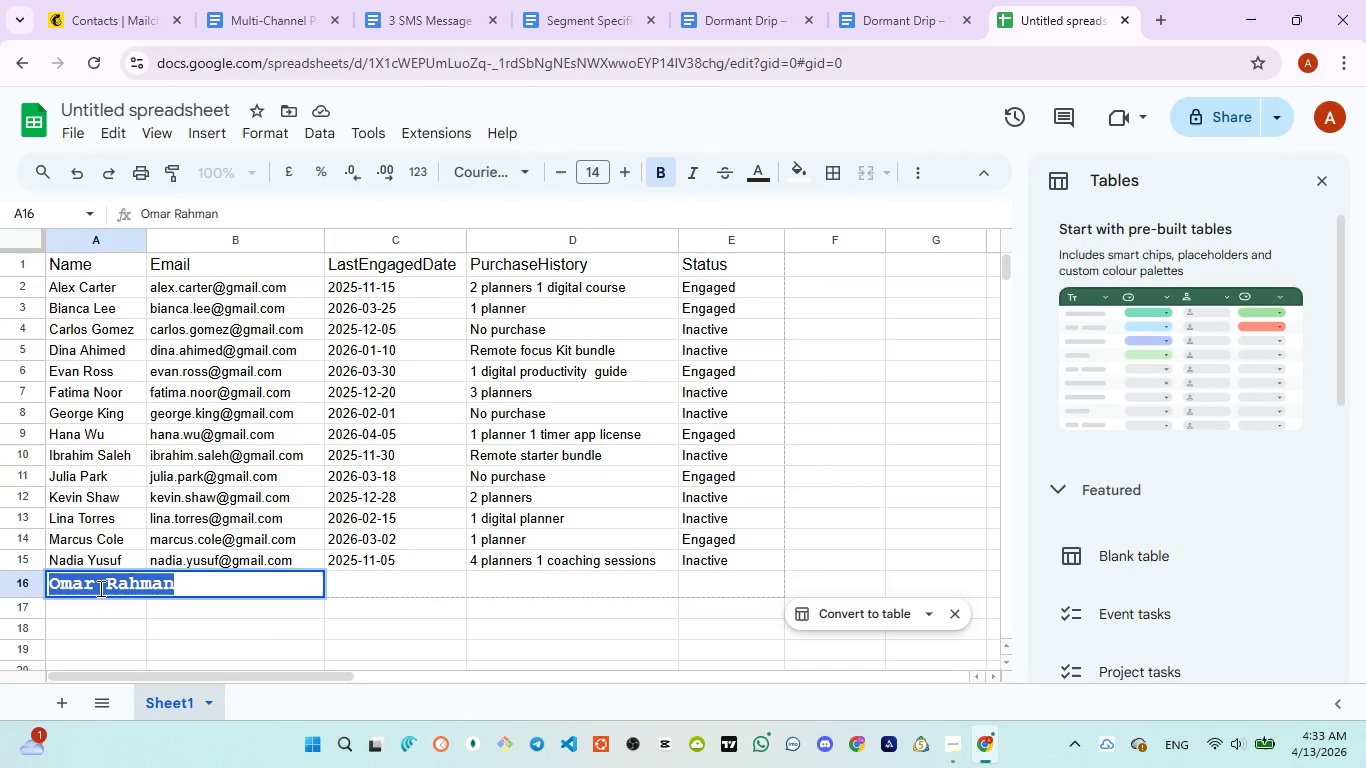 
triple_click([99, 588])
 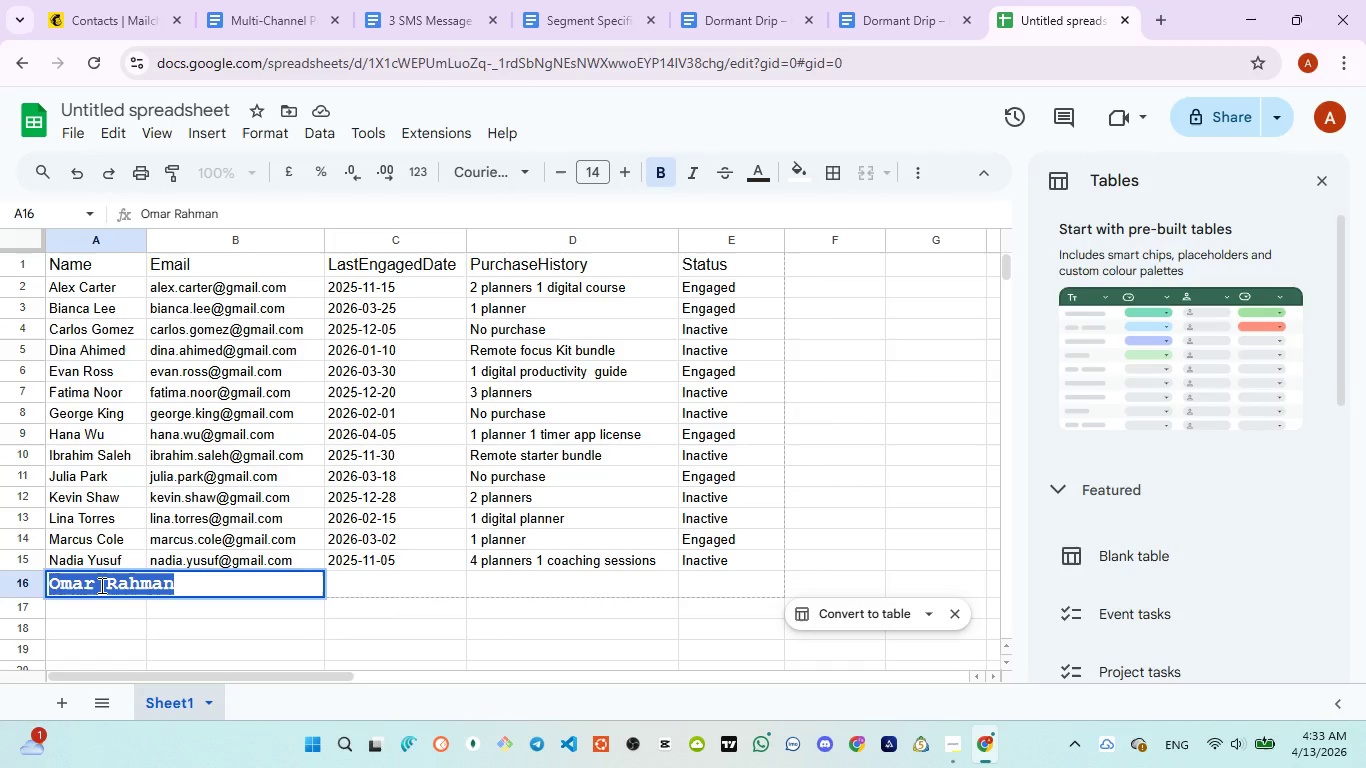 
type(Omar Rahman)
 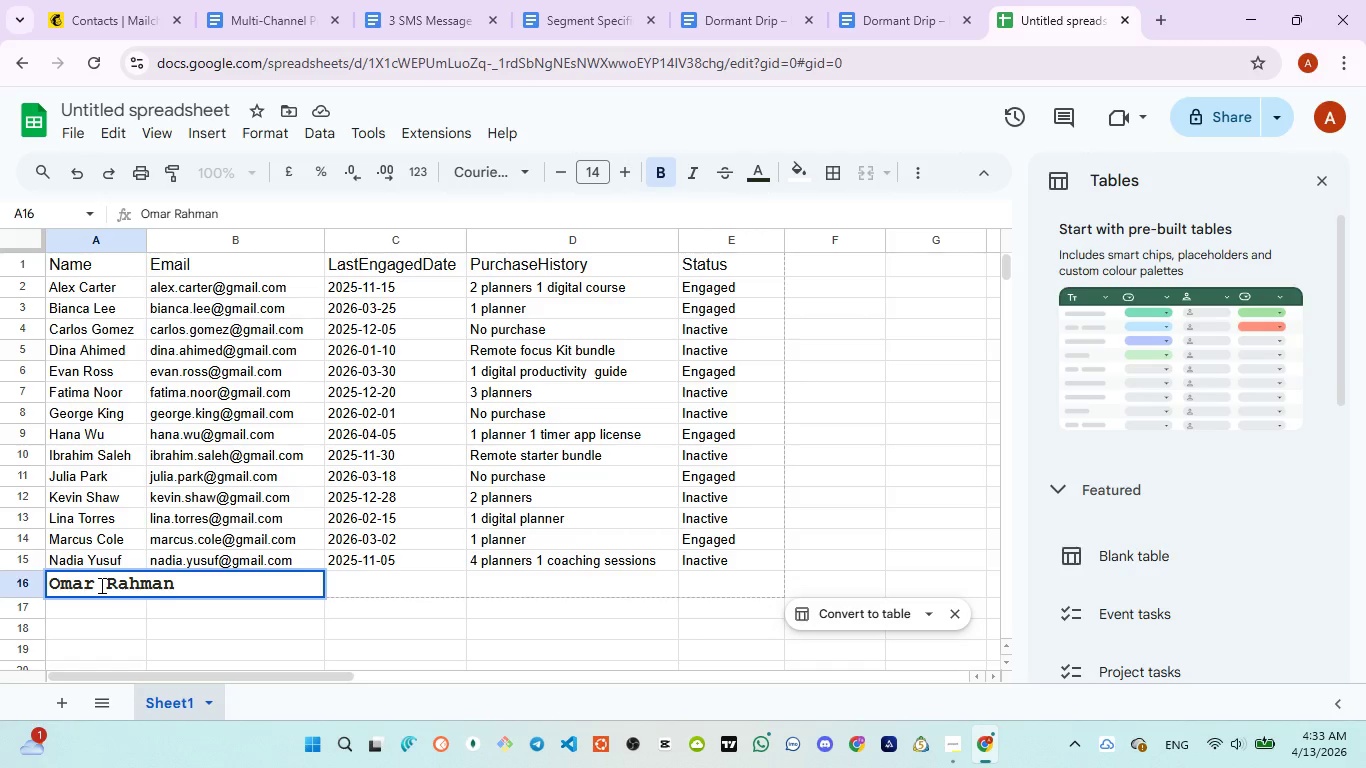 
double_click([100, 585])
 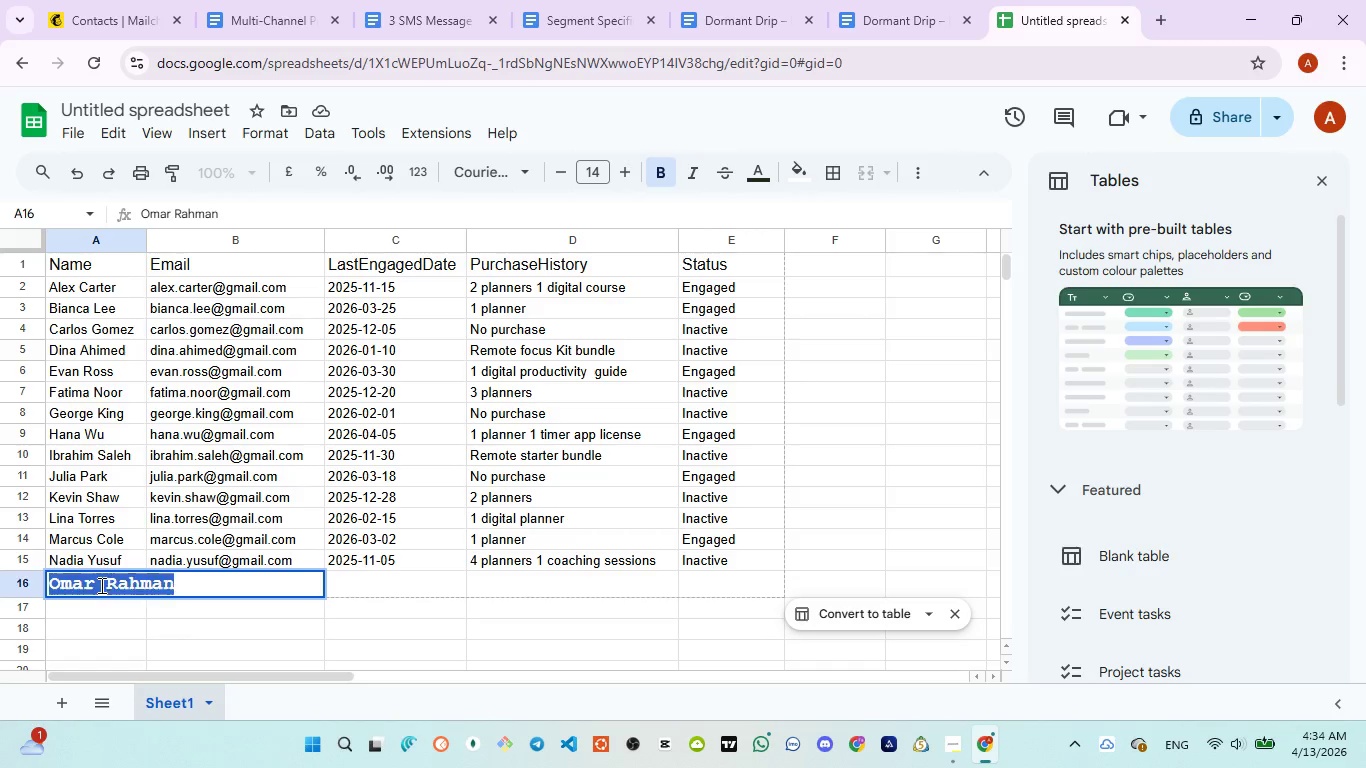 
triple_click([100, 585])
 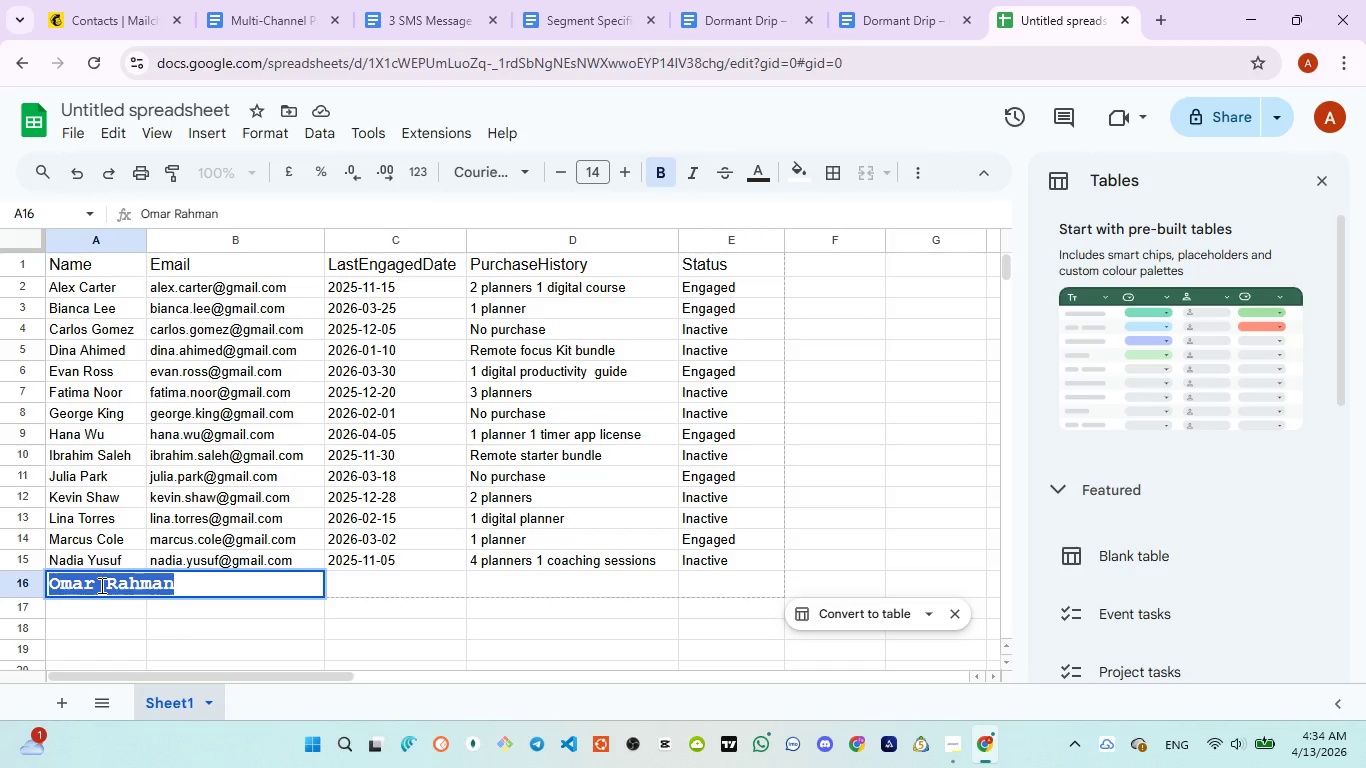 
left_click([105, 585])
 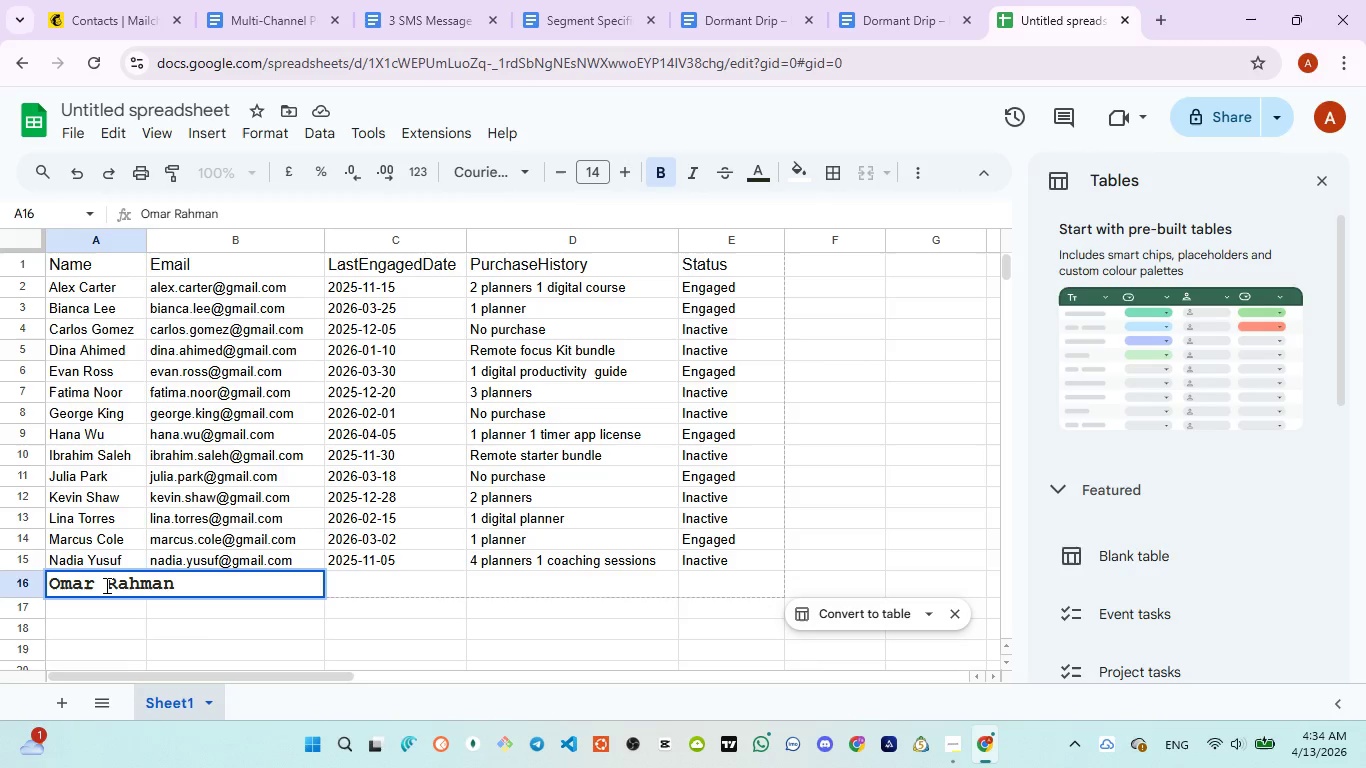 
key(Backspace)
 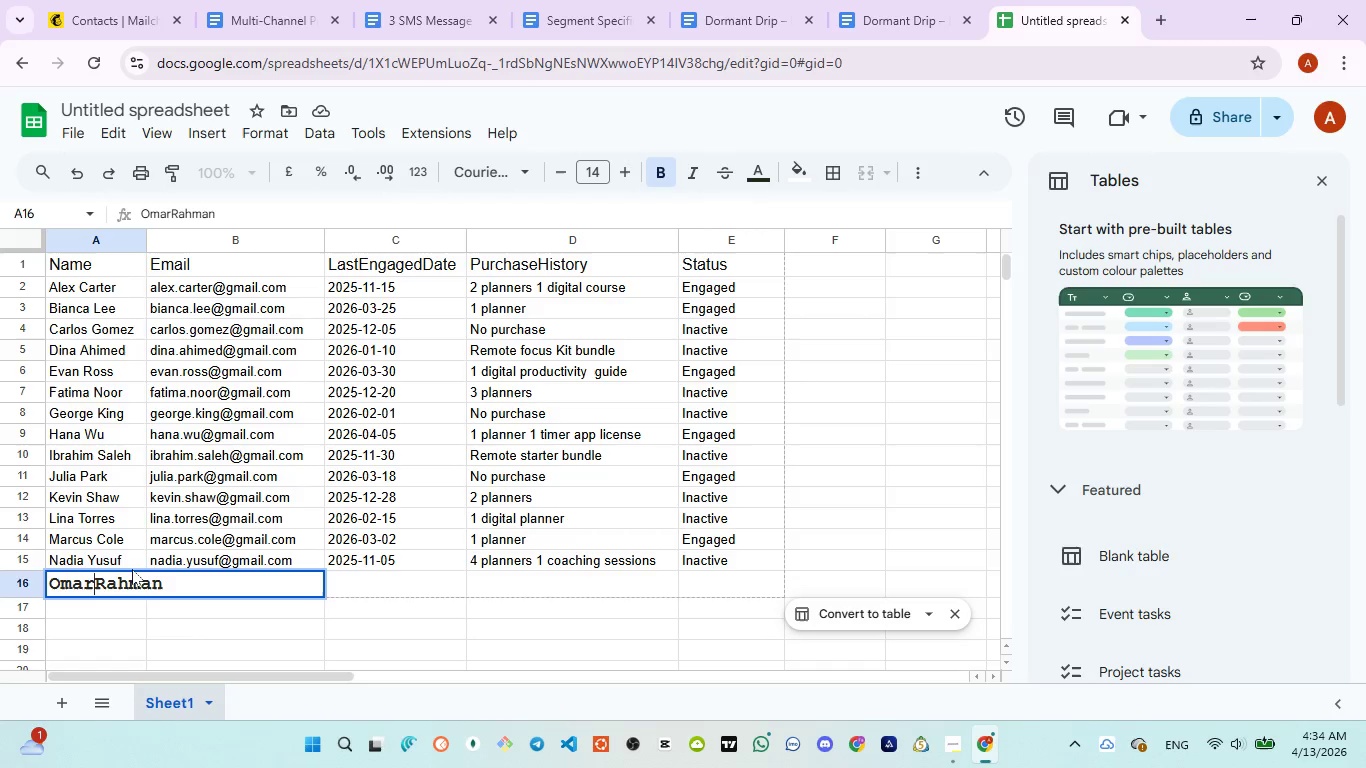 
left_click([132, 568])
 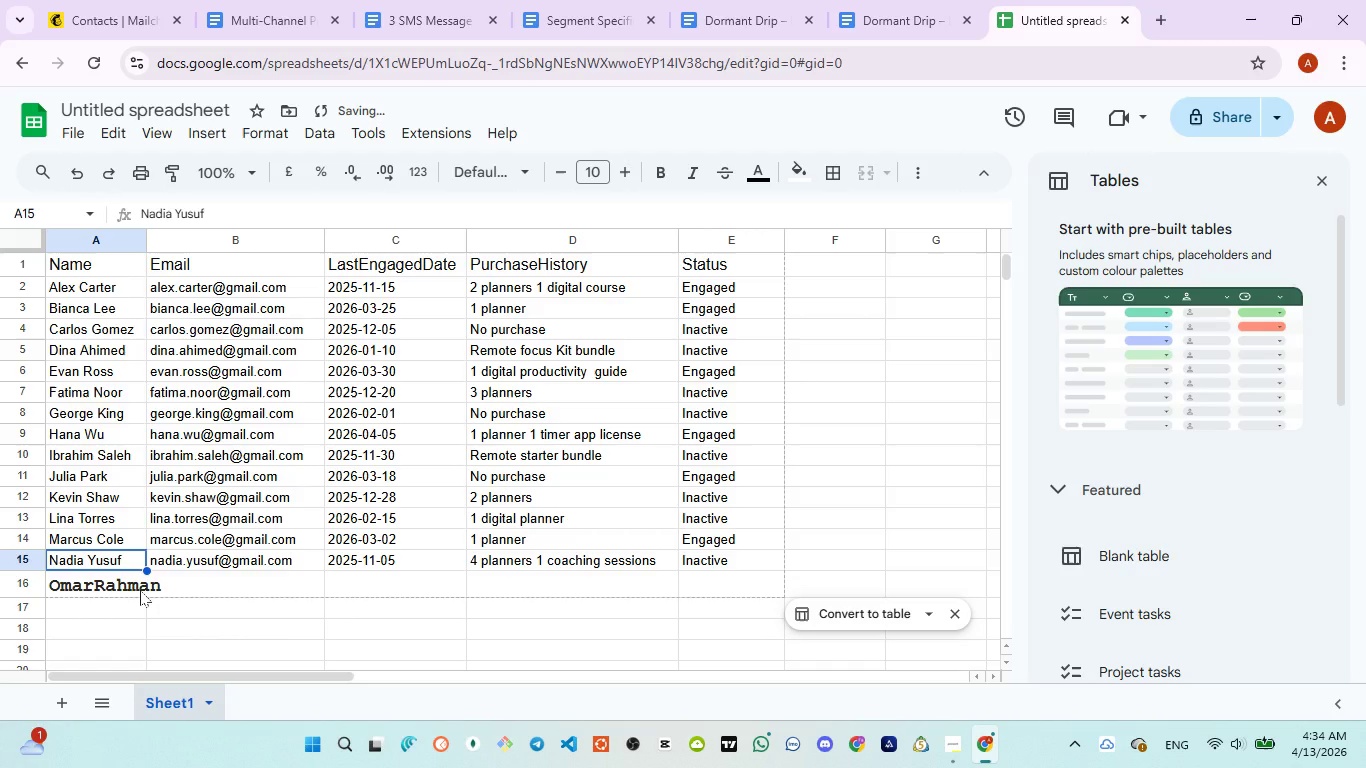 
left_click([140, 590])
 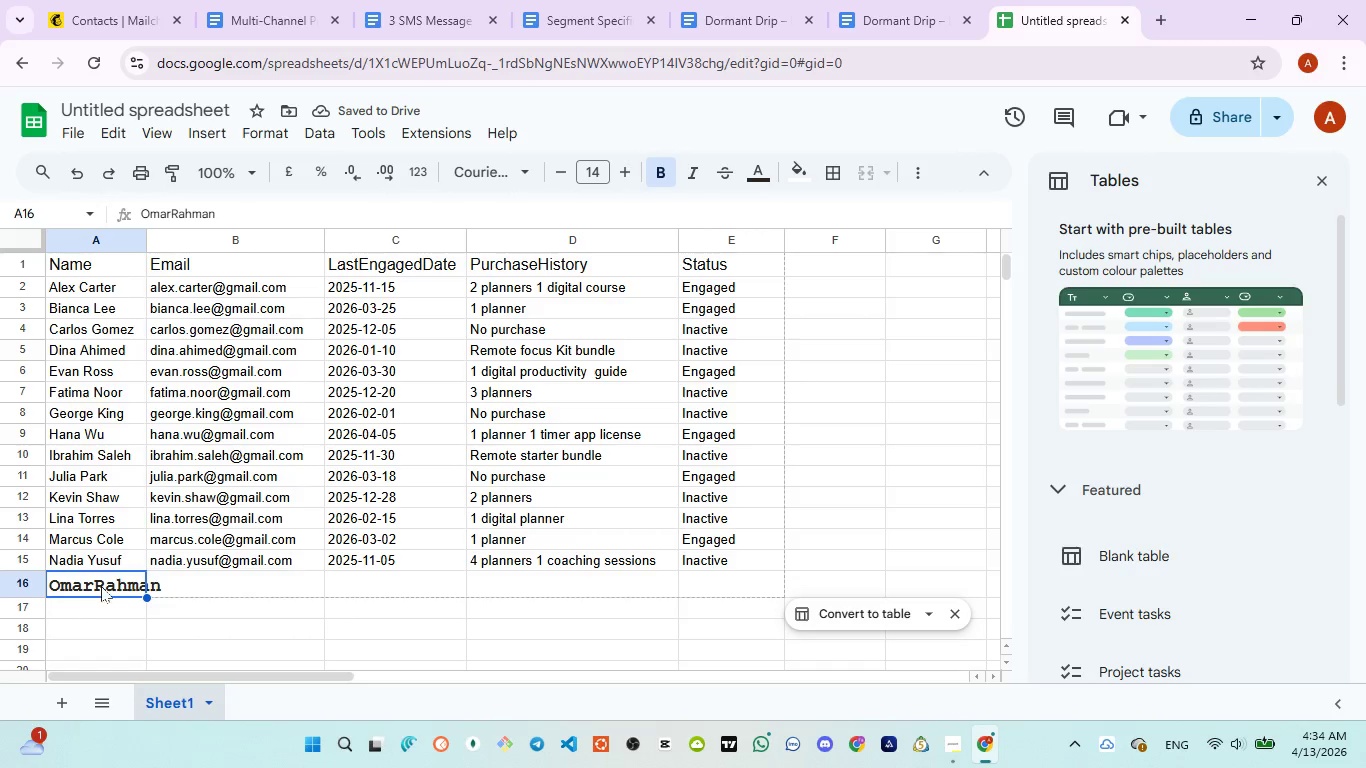 
double_click([100, 585])
 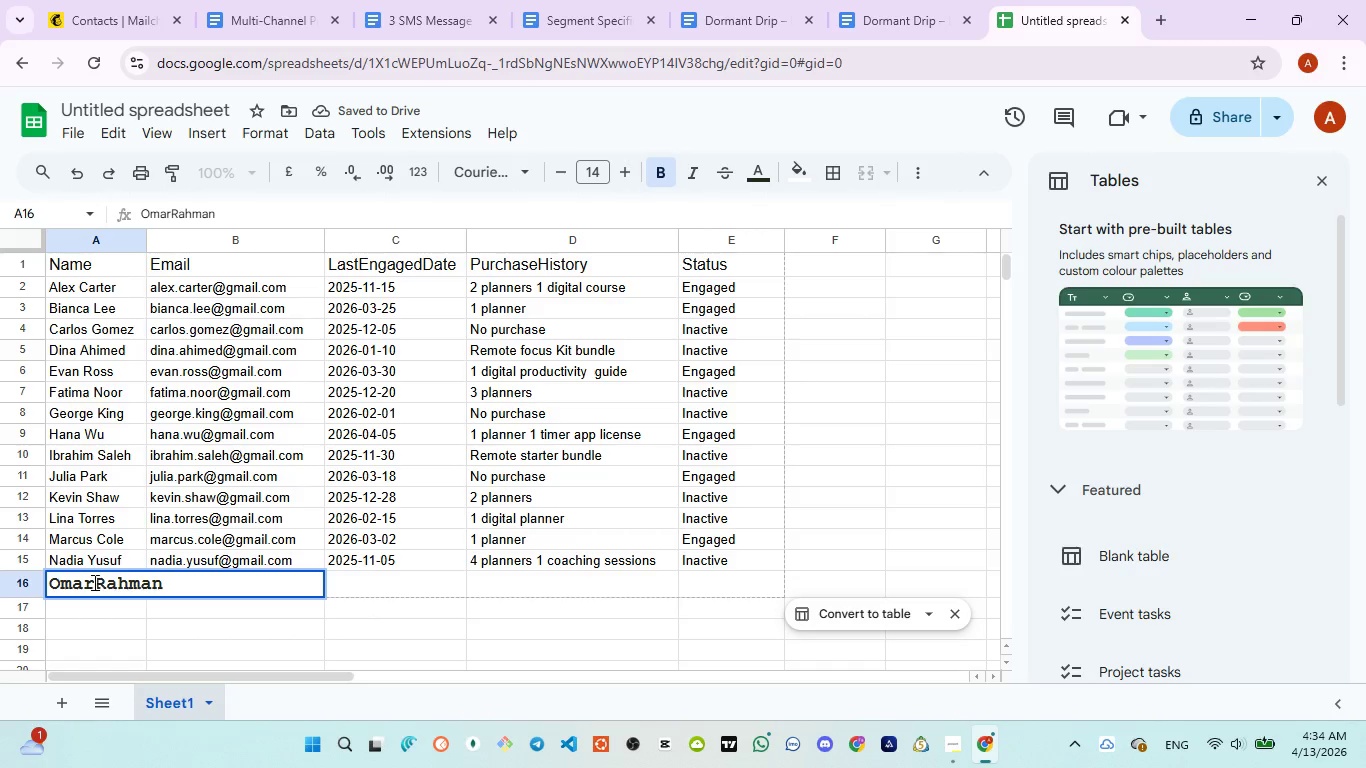 
left_click([93, 582])
 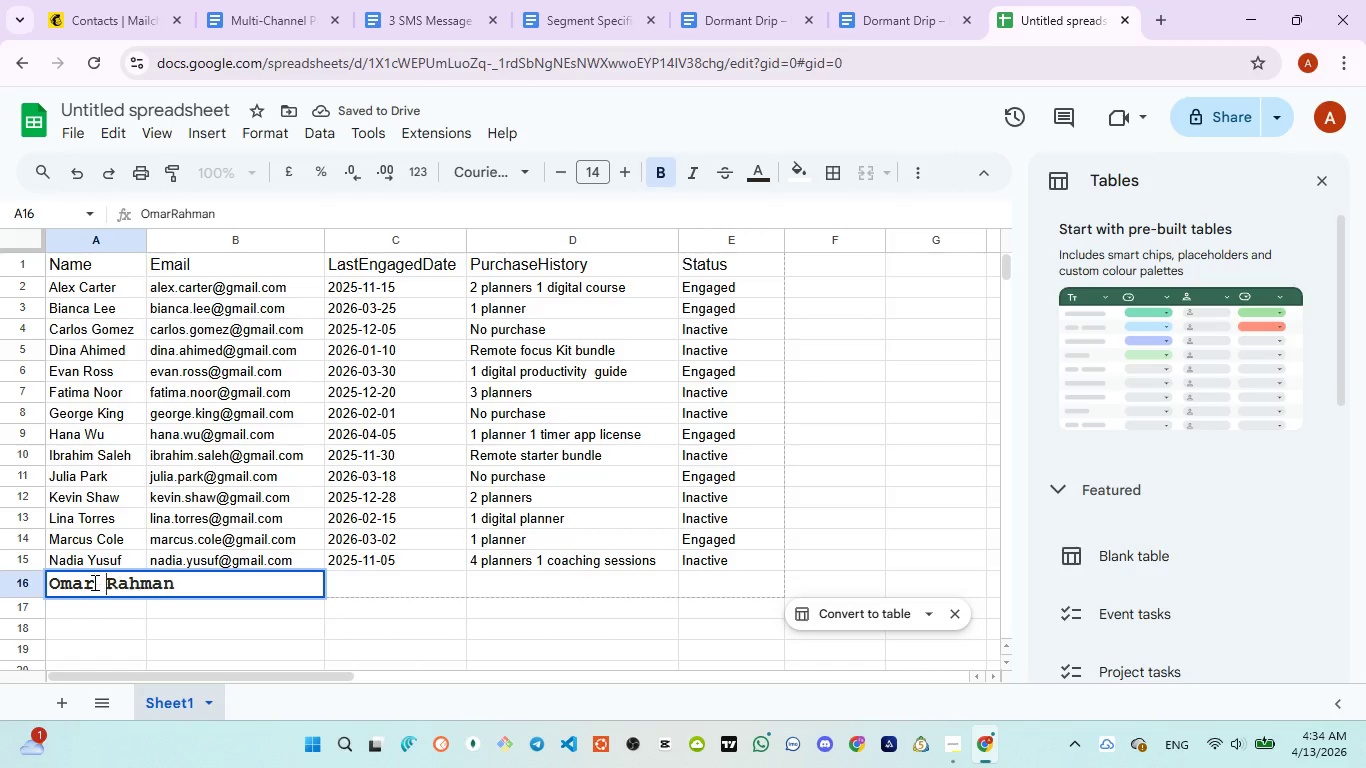 
key(Space)
 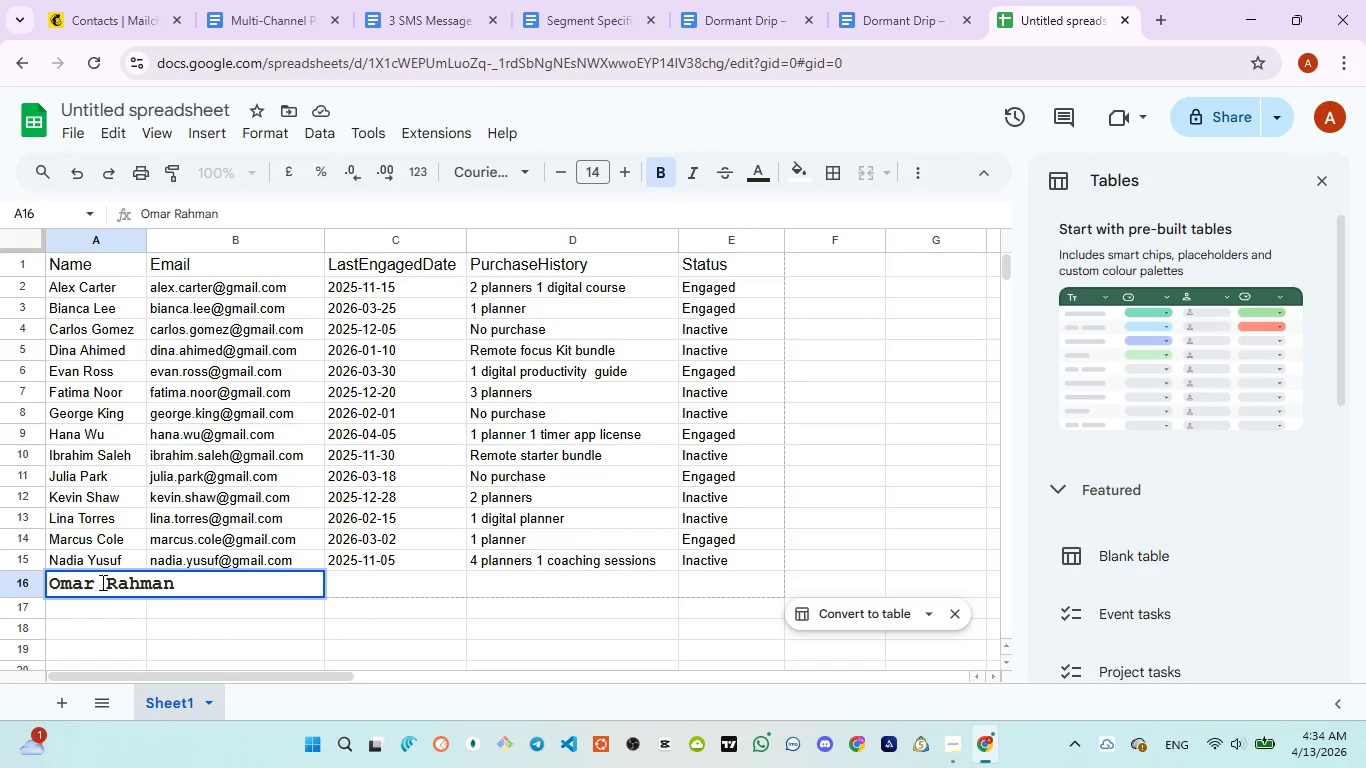 
left_click([101, 582])
 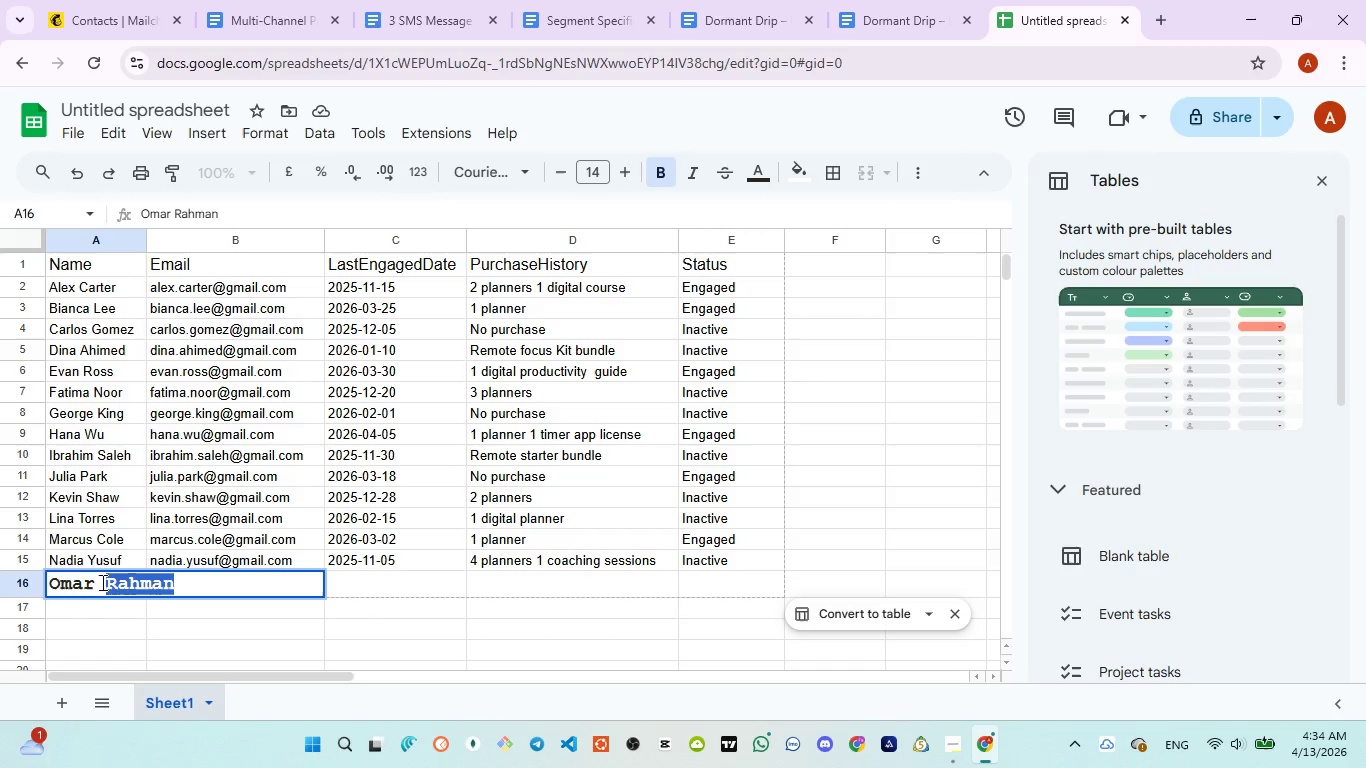 
key(Control+ControlLeft)
 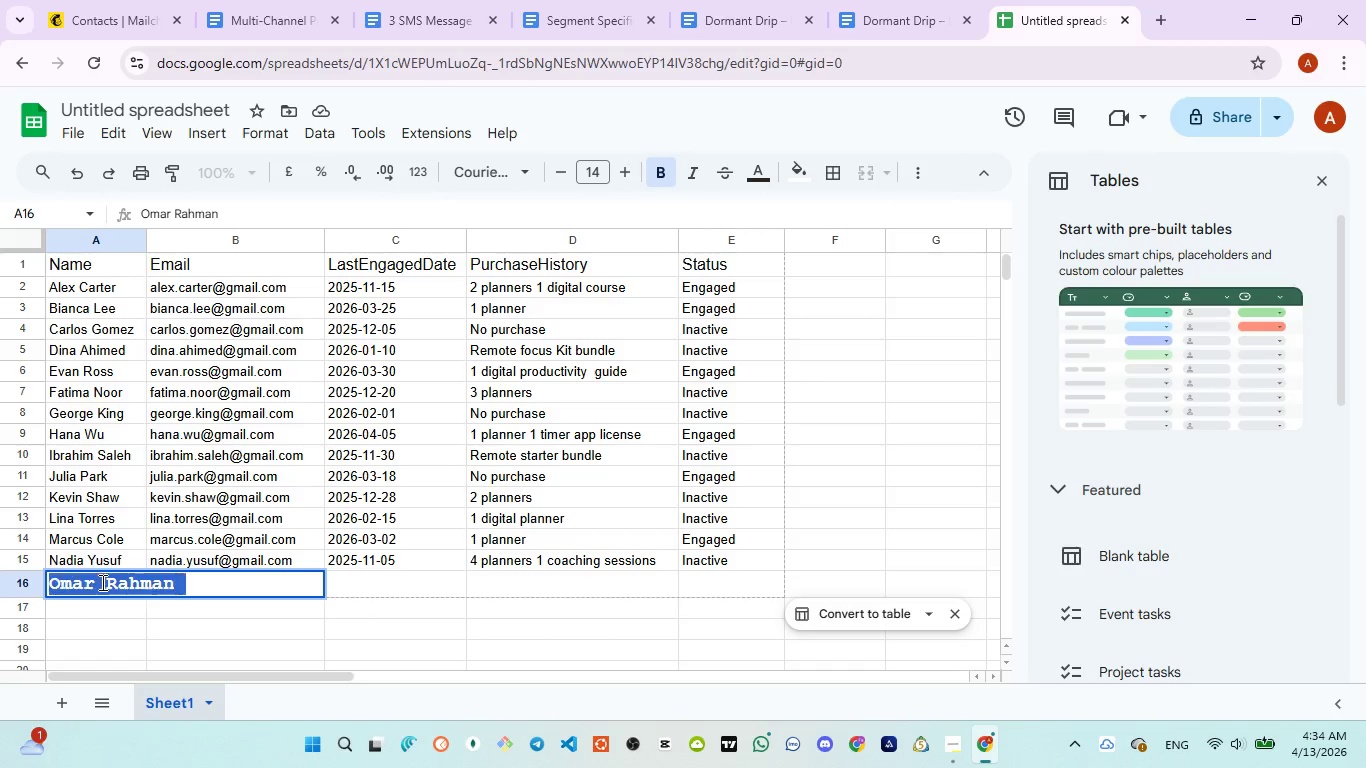 
double_click([101, 582])
 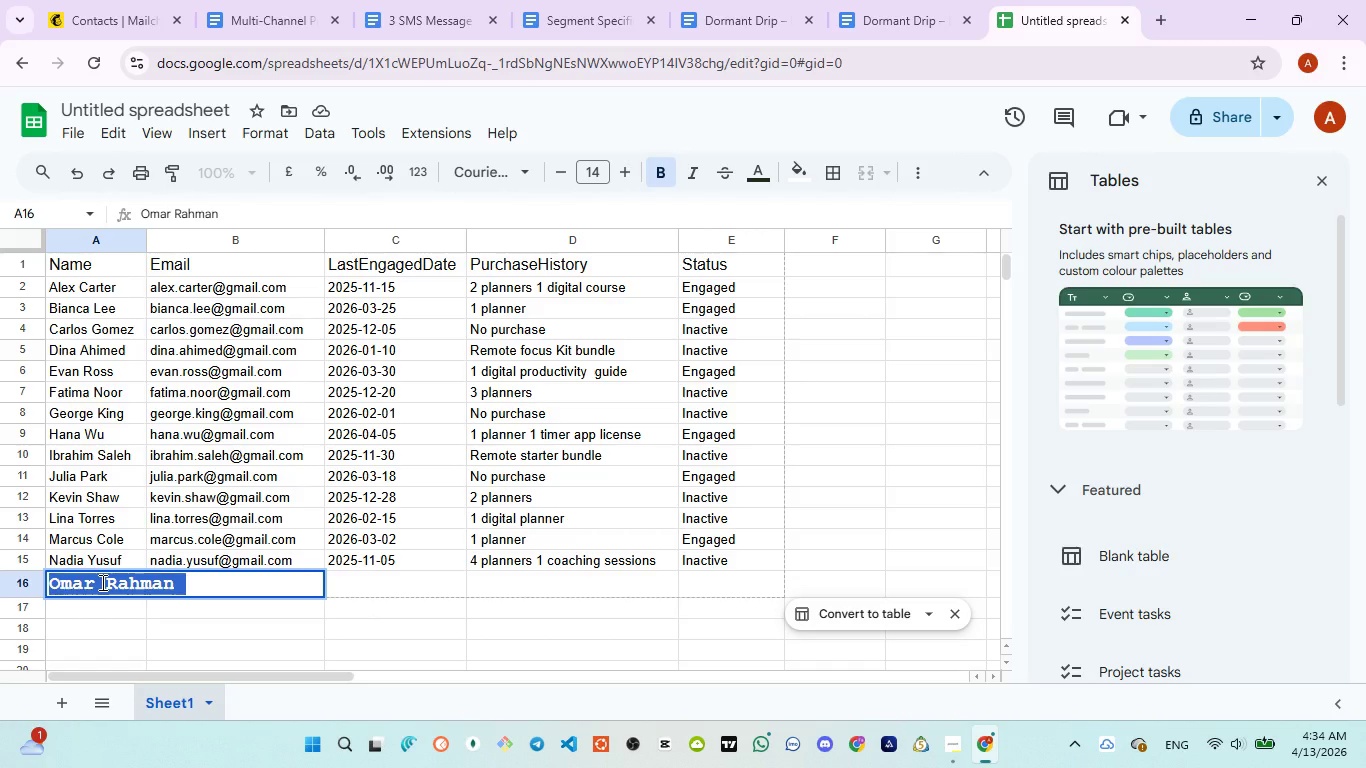 
key(Control+A)
 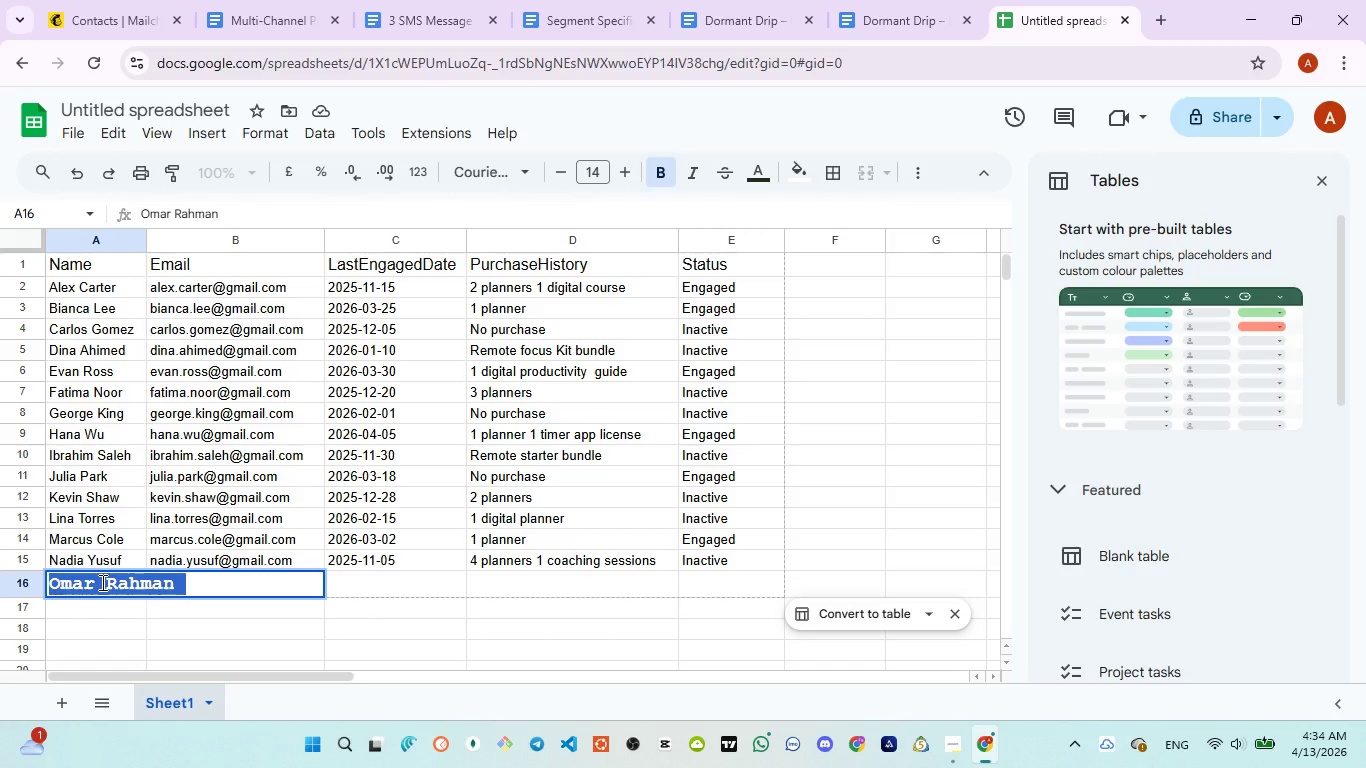 
key(Backspace)
 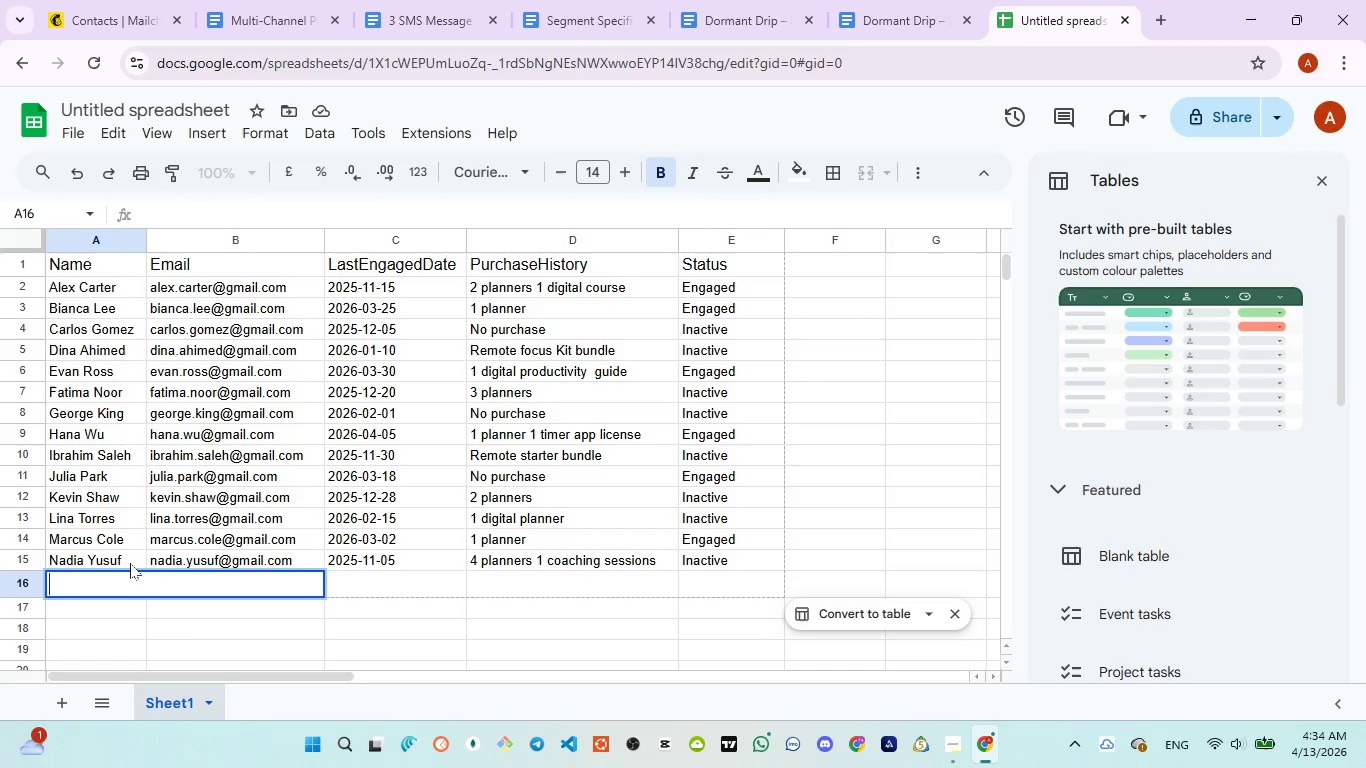 
left_click([130, 564])
 